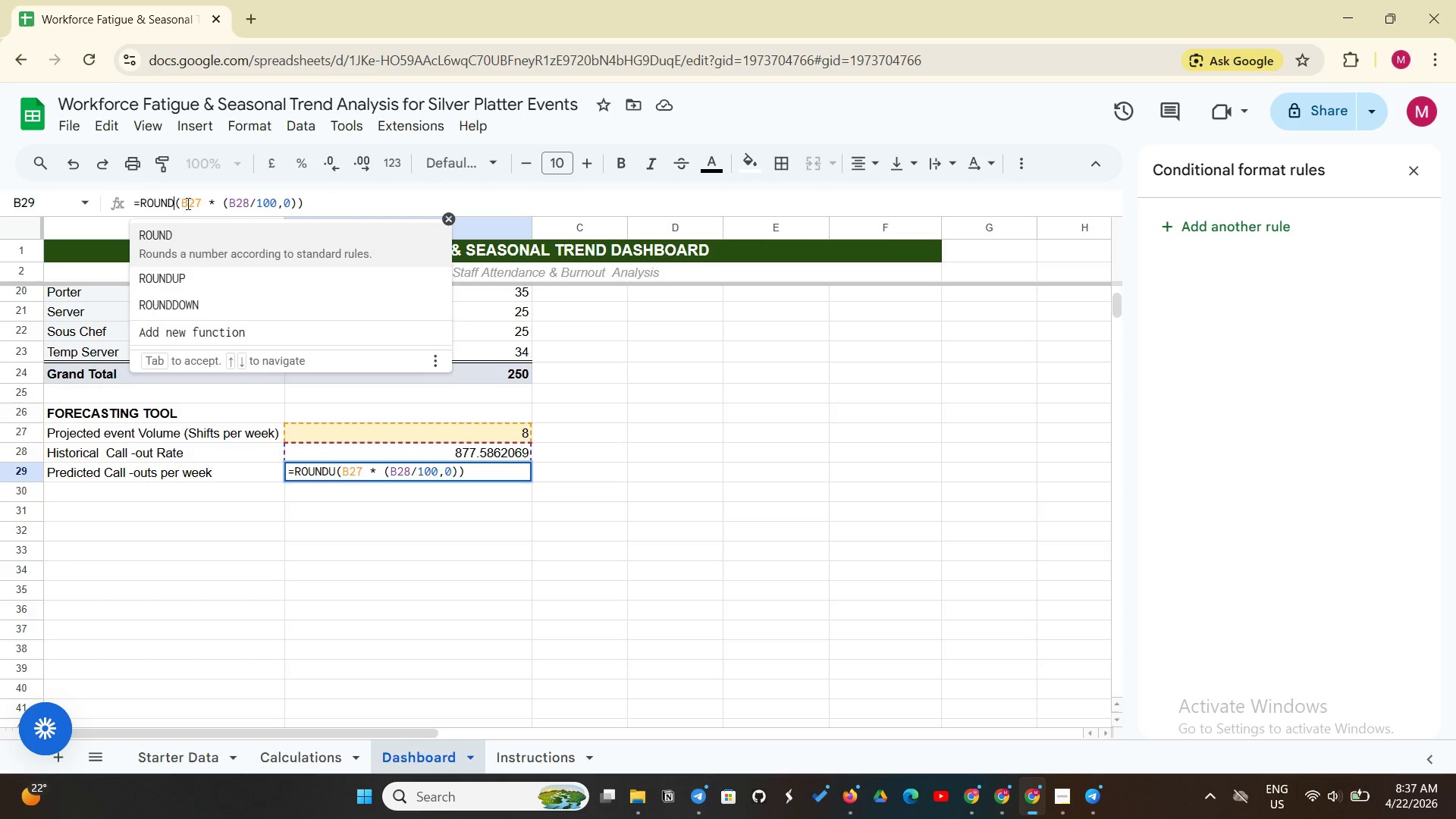 
key(Backspace)
 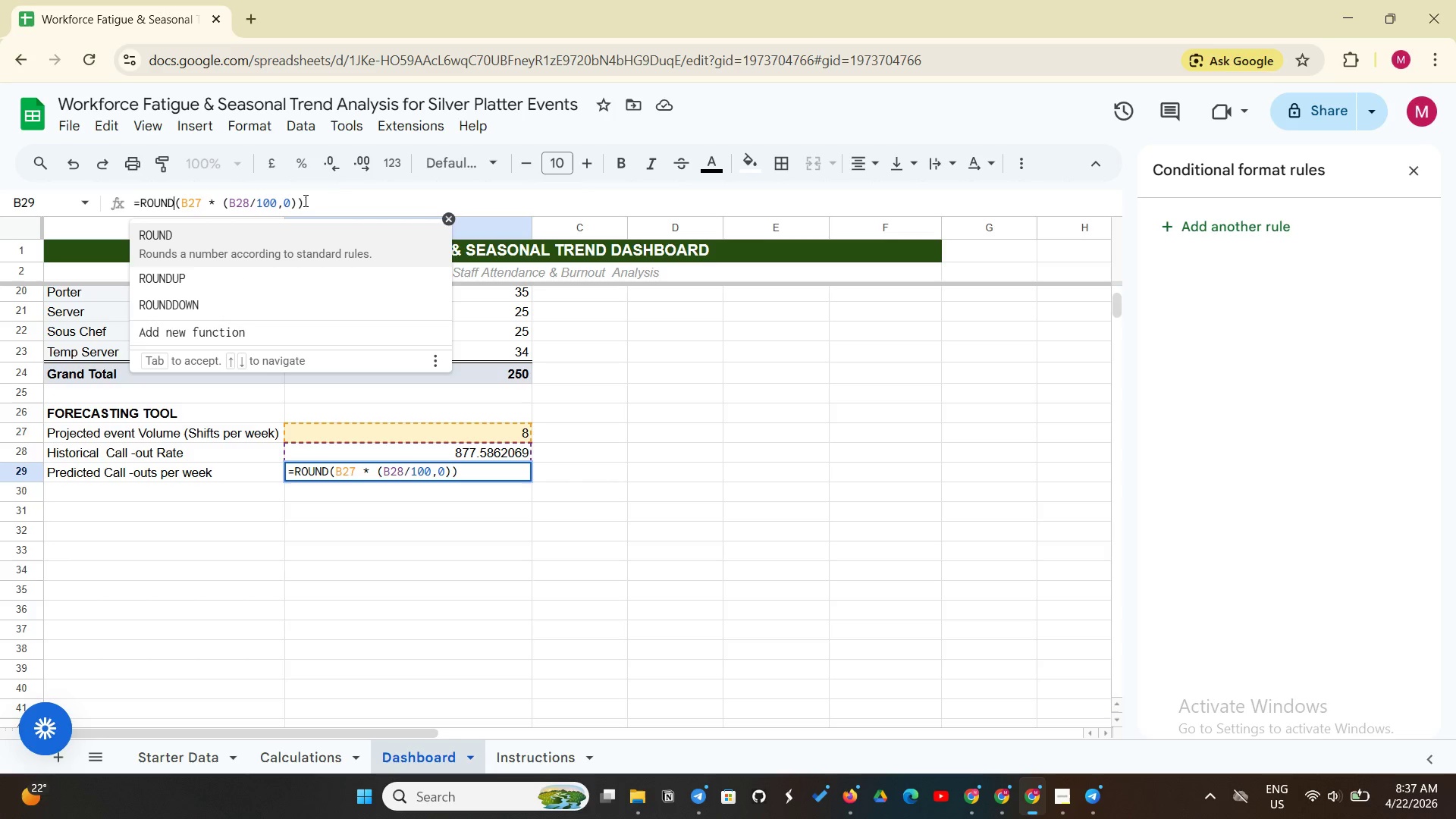 
left_click([315, 202])
 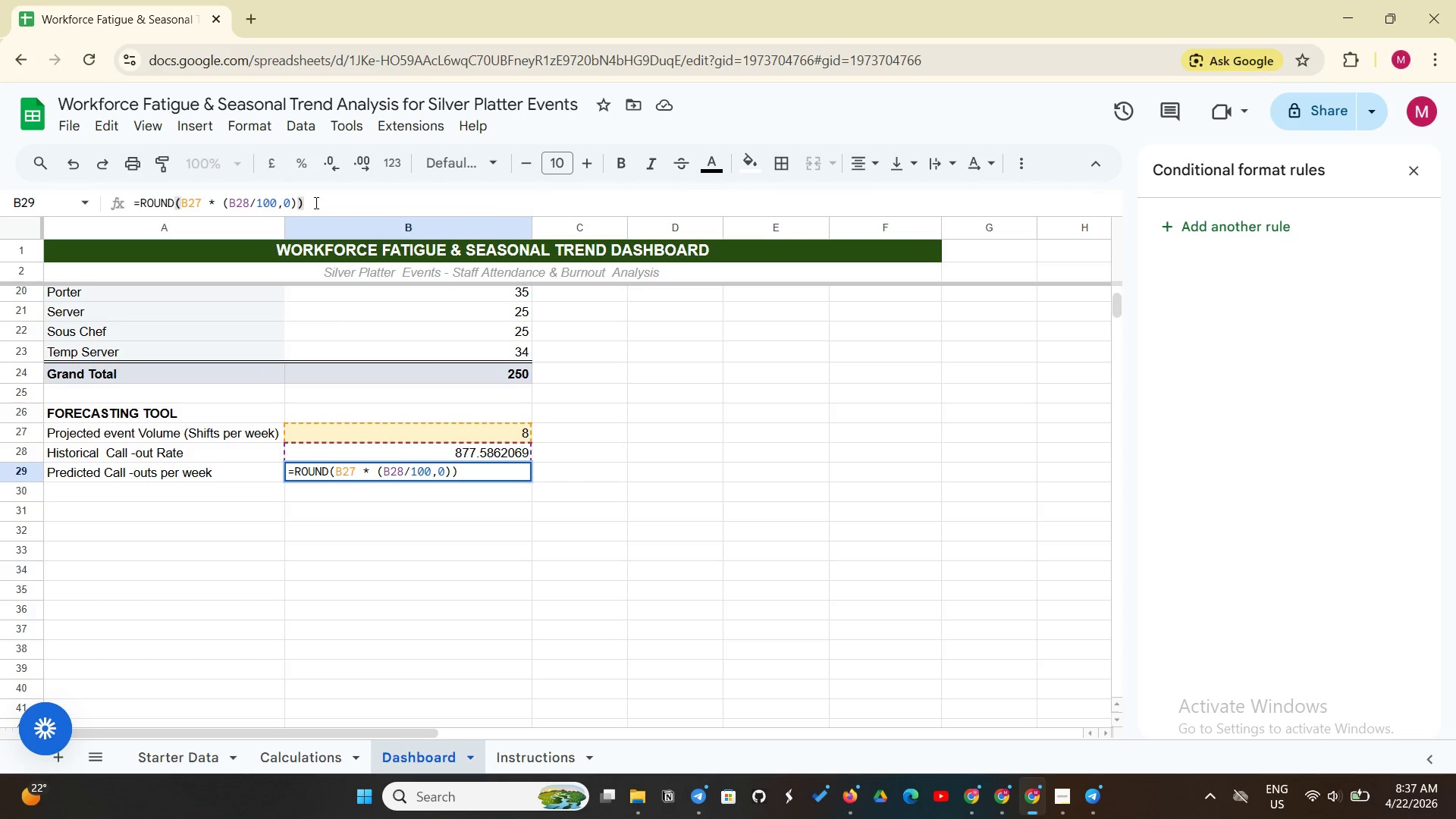 
key(Backspace)
 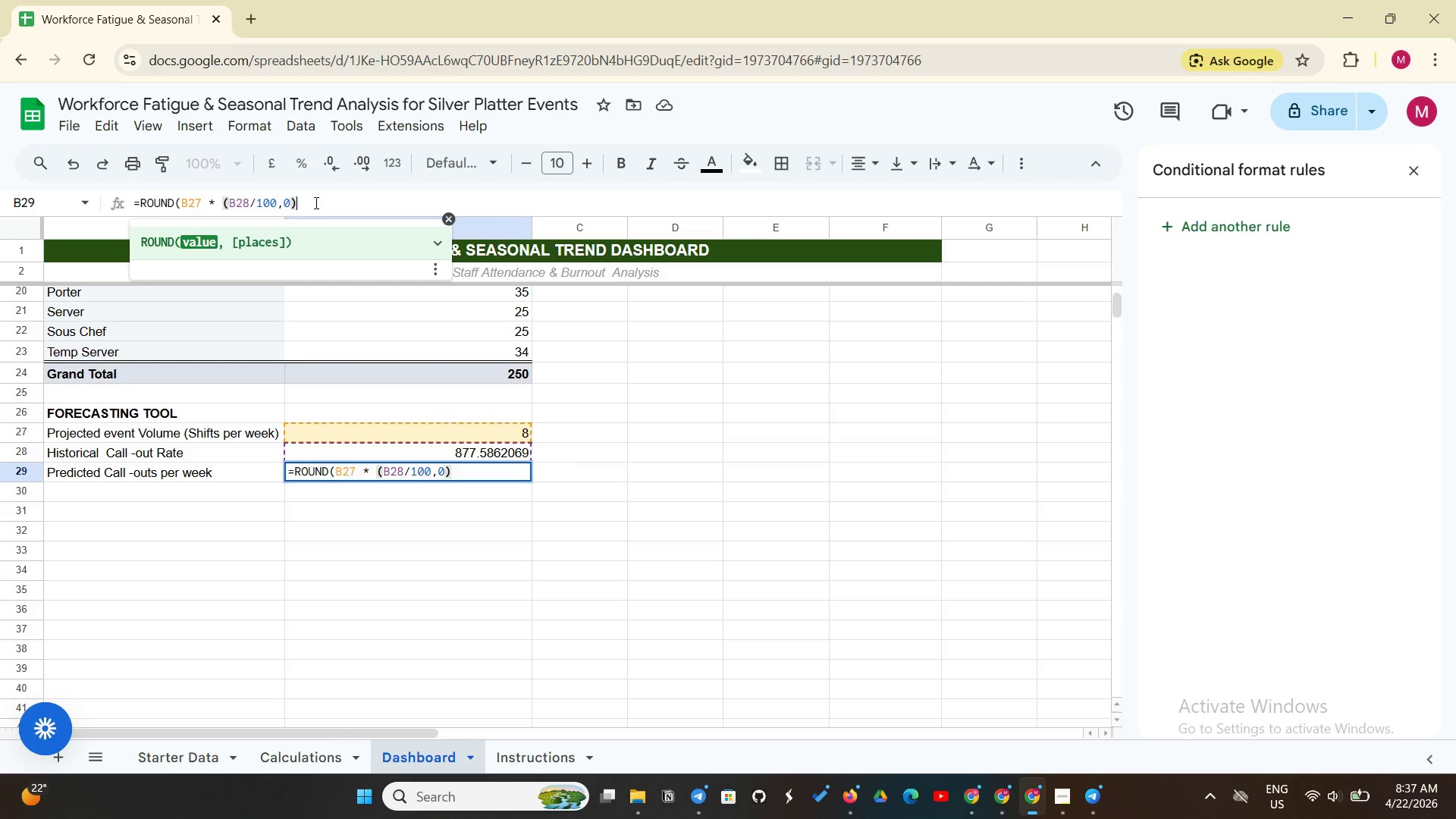 
key(Enter)
 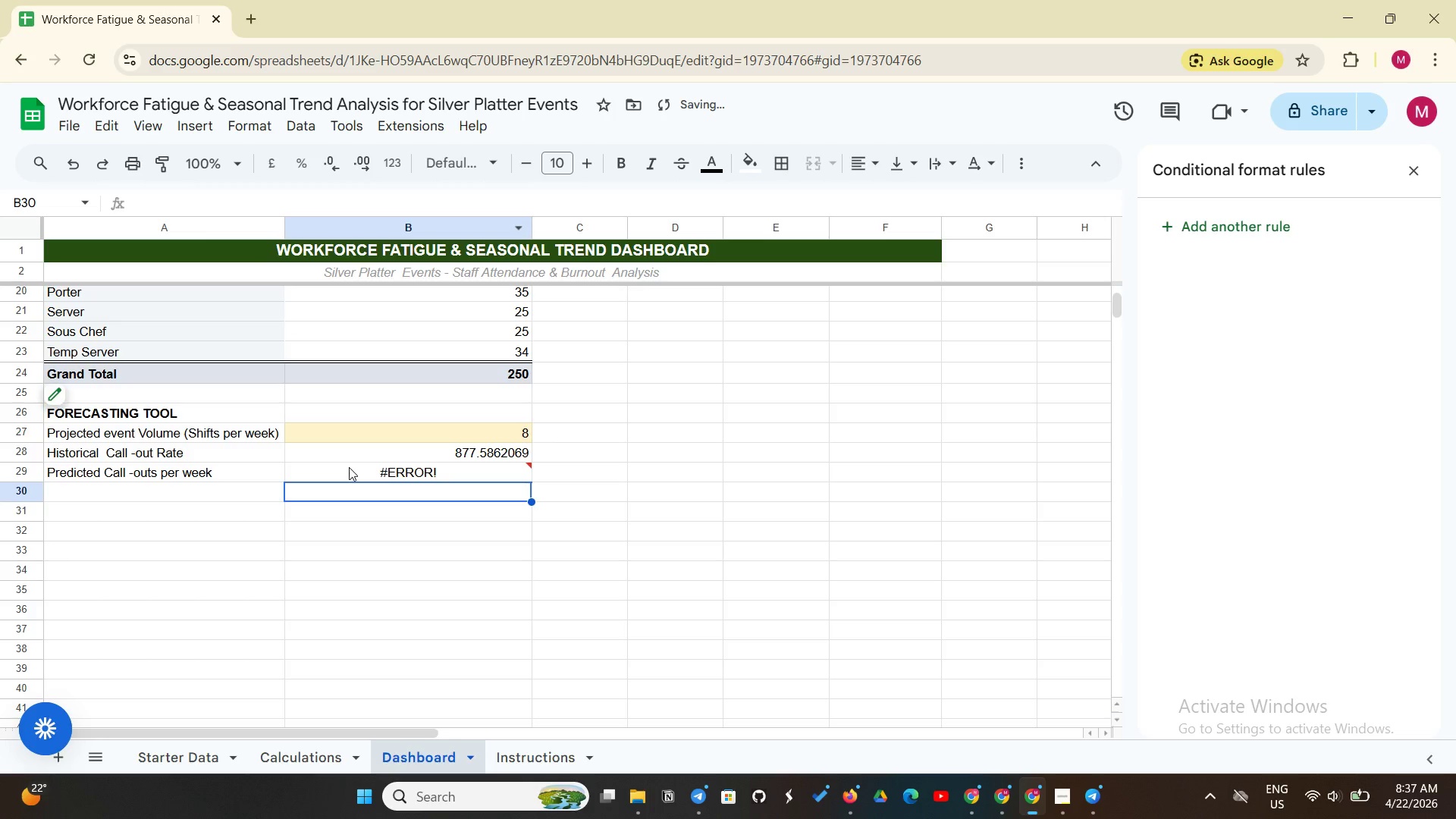 
left_click([349, 467])
 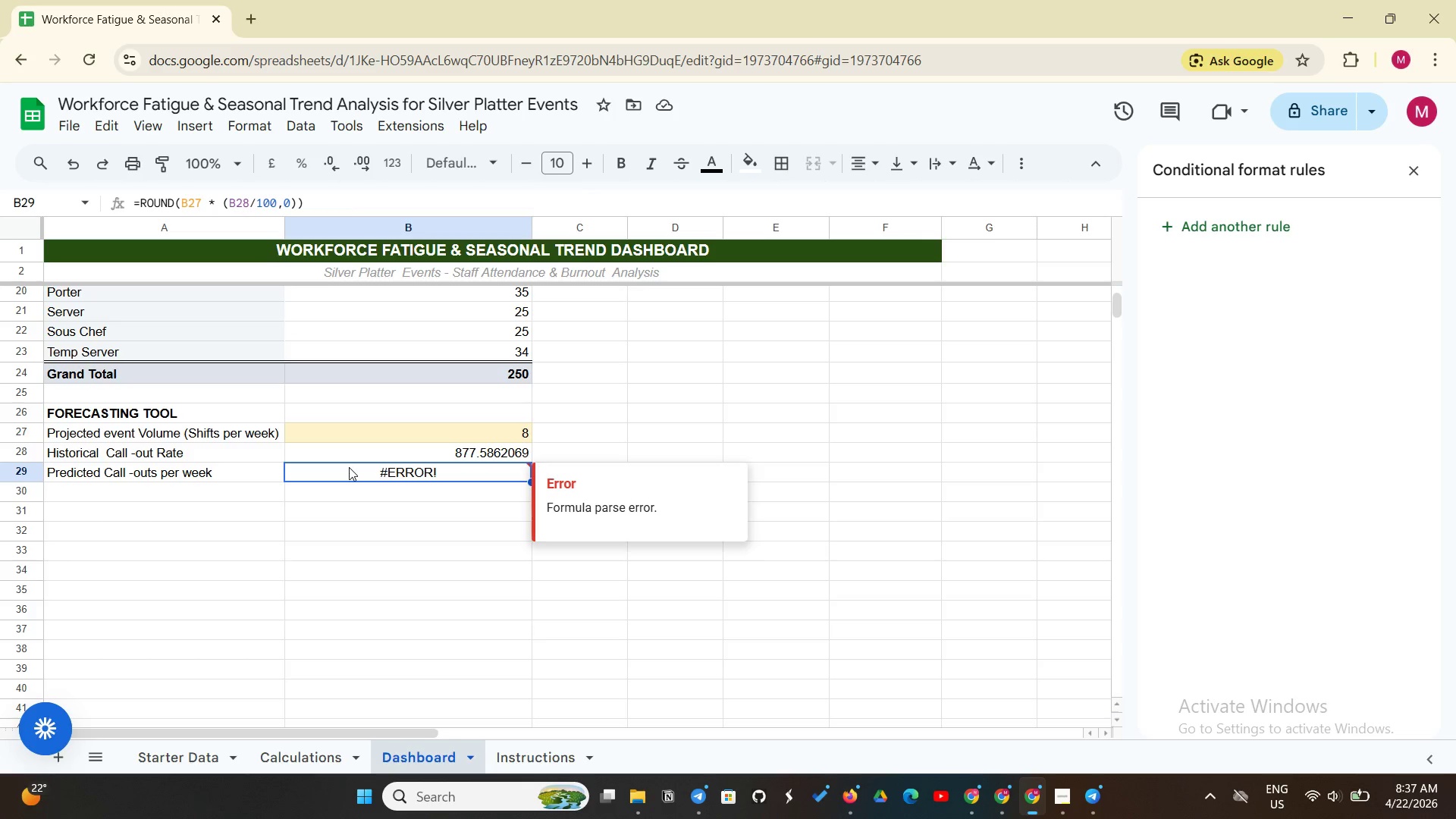 
wait(8.88)
 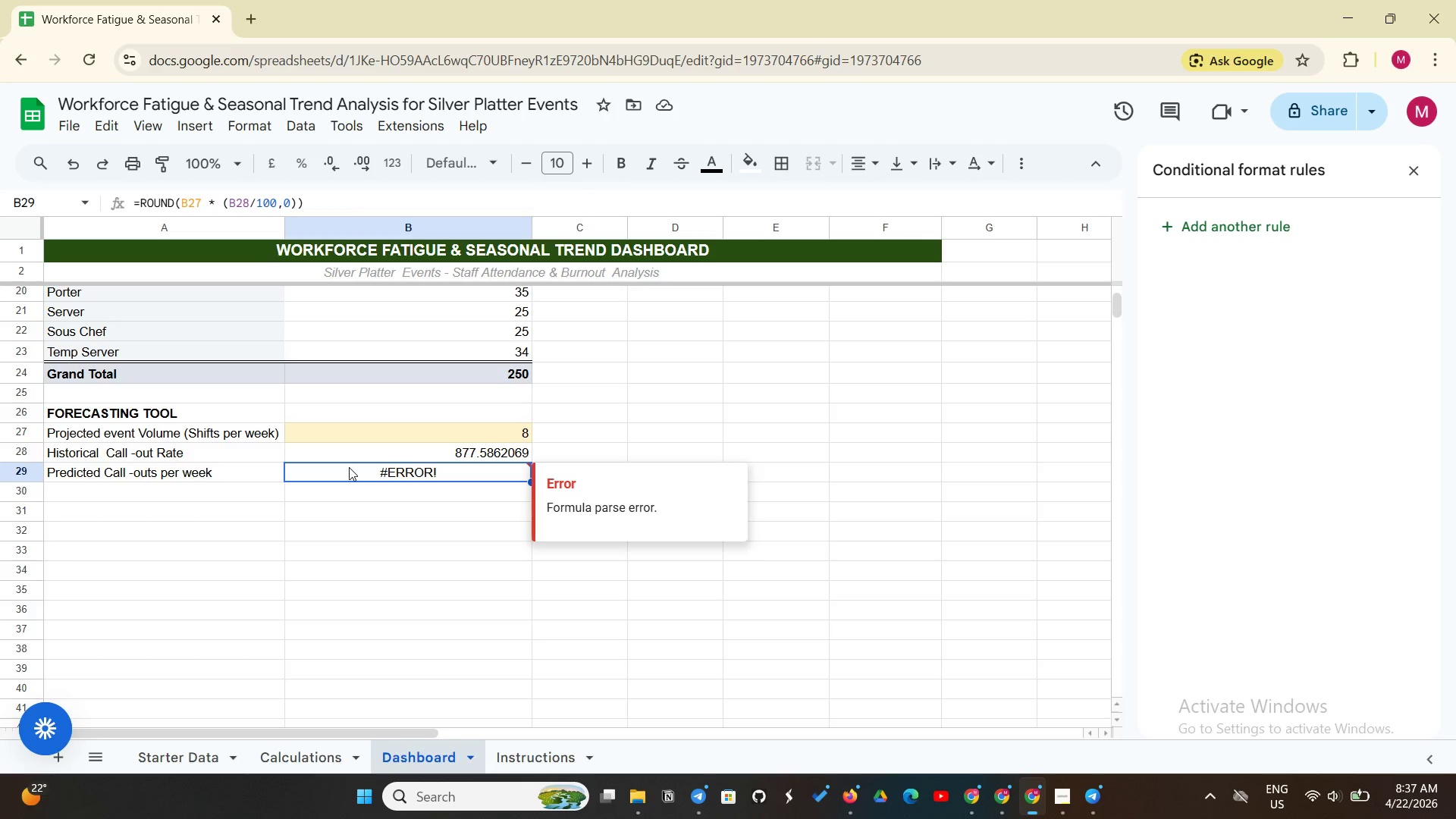 
left_click([309, 203])
 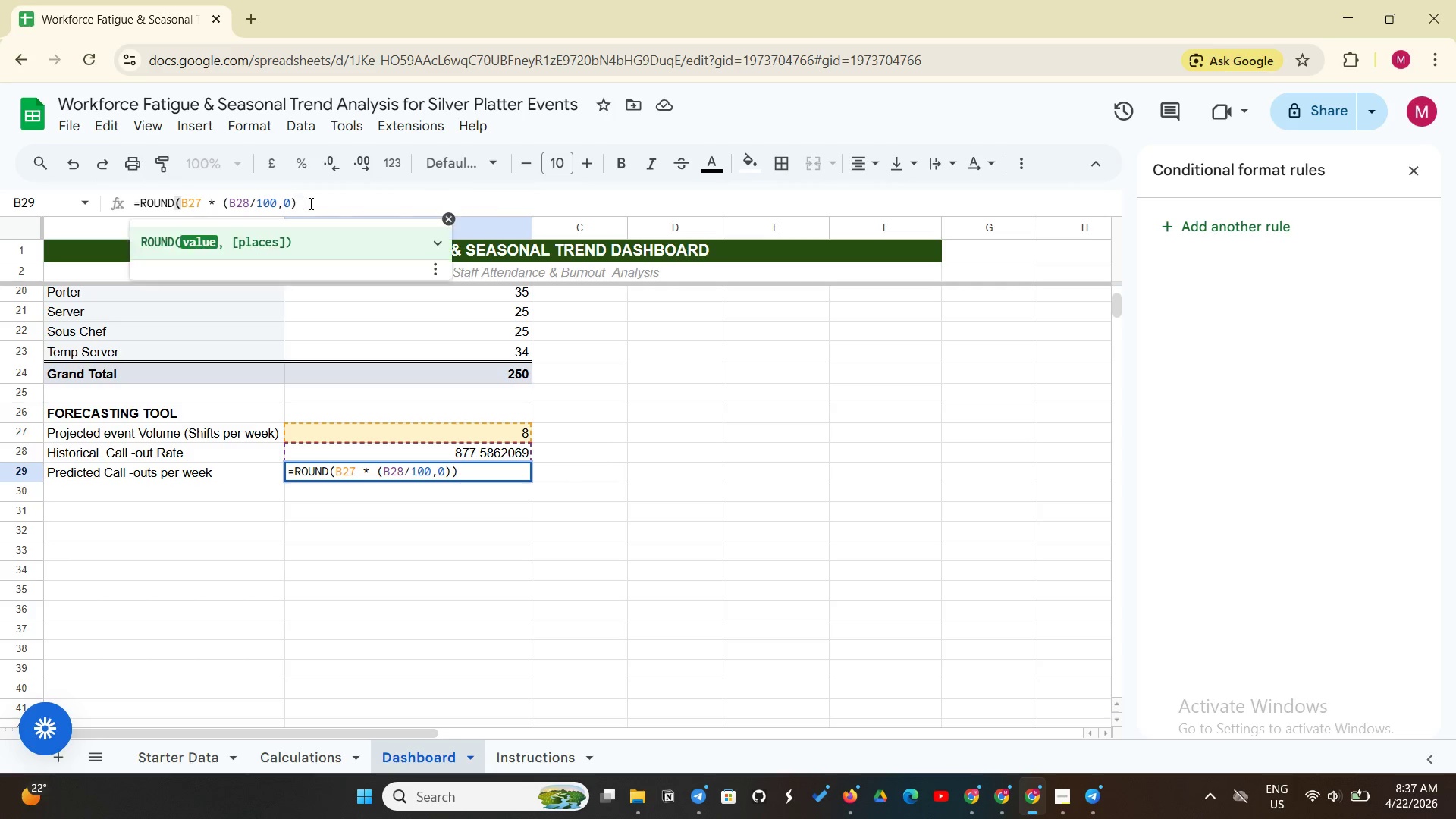 
key(Backspace)
 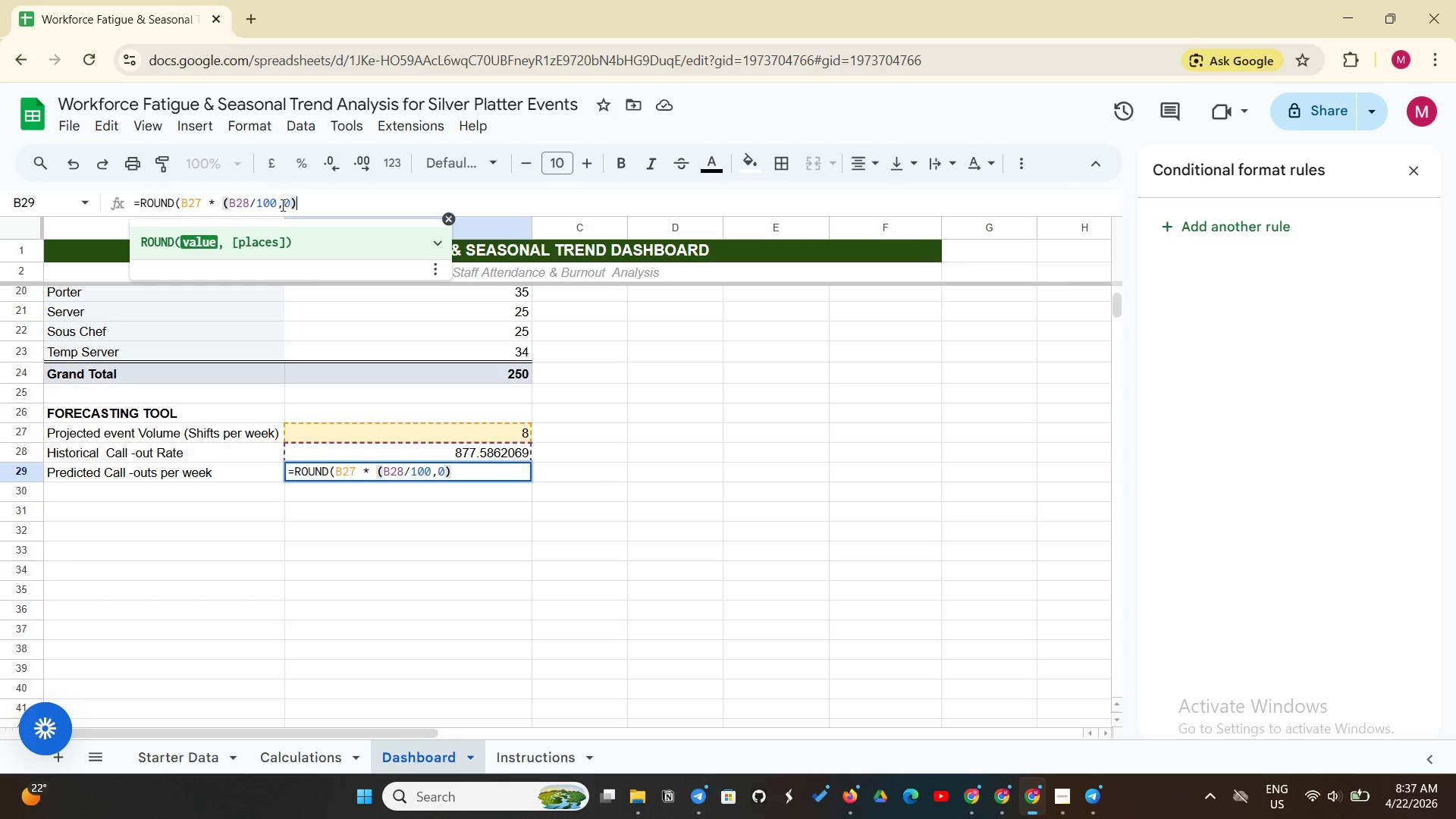 
left_click([281, 205])
 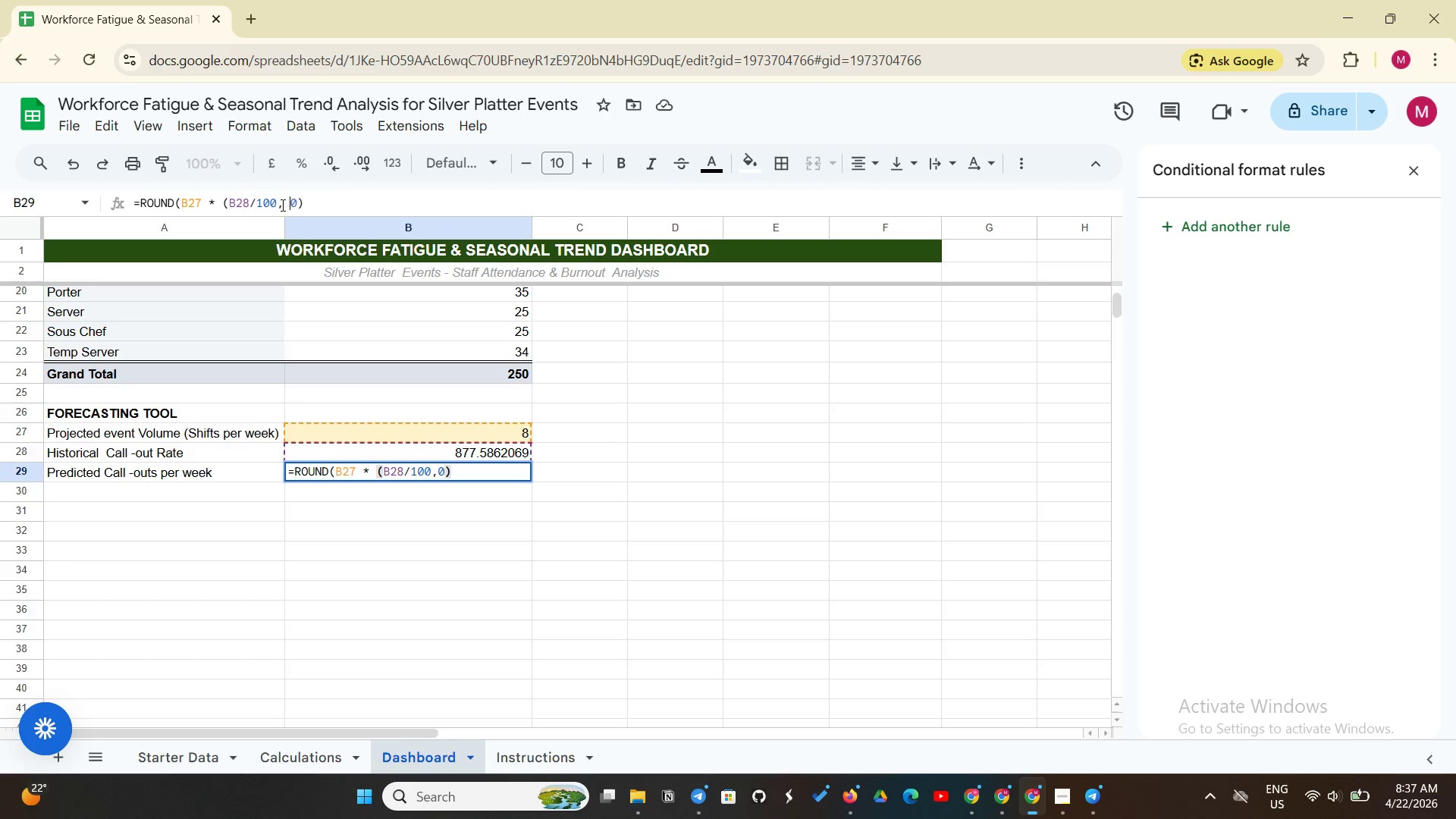 
key(Space)
 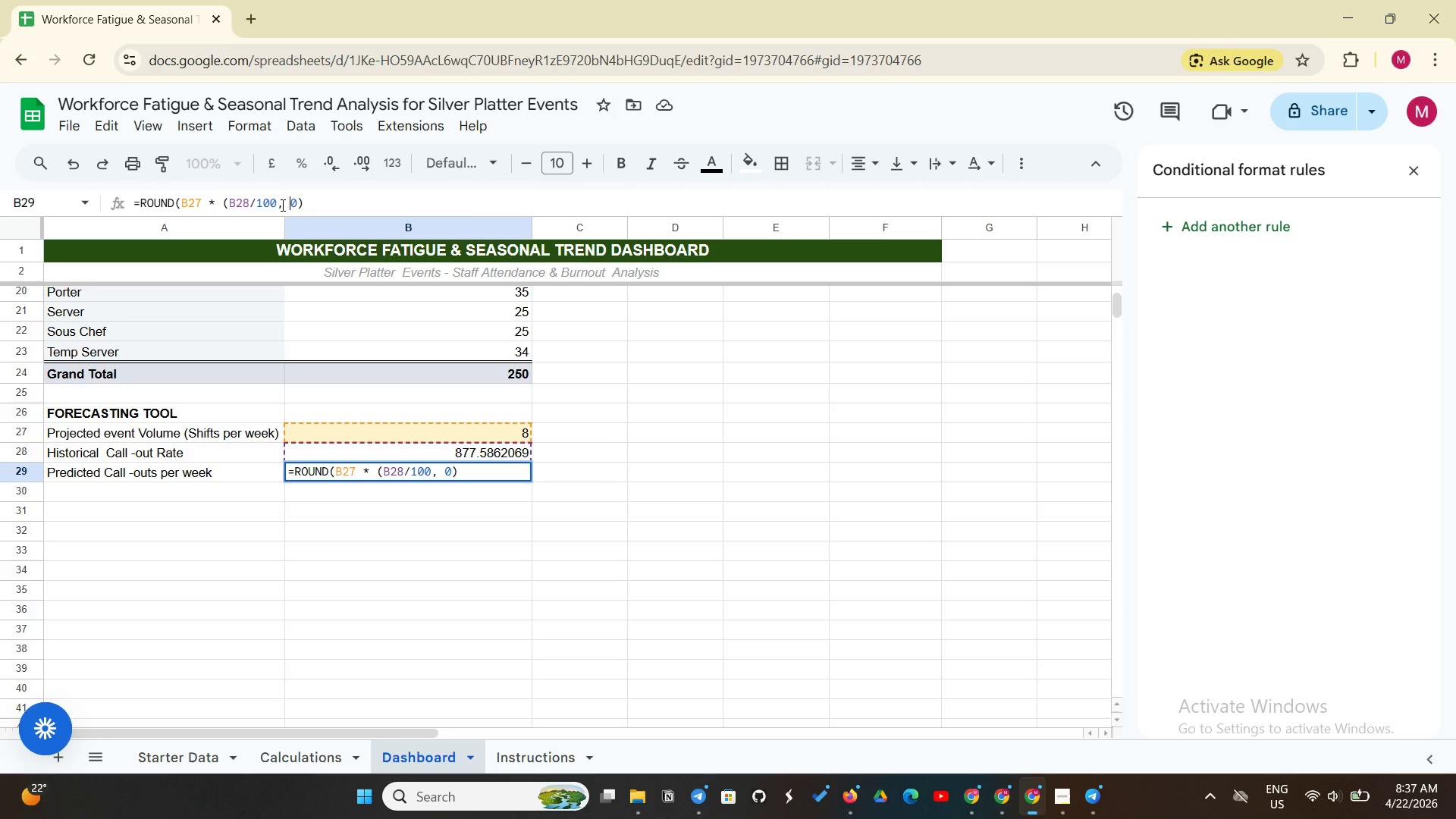 
key(Enter)
 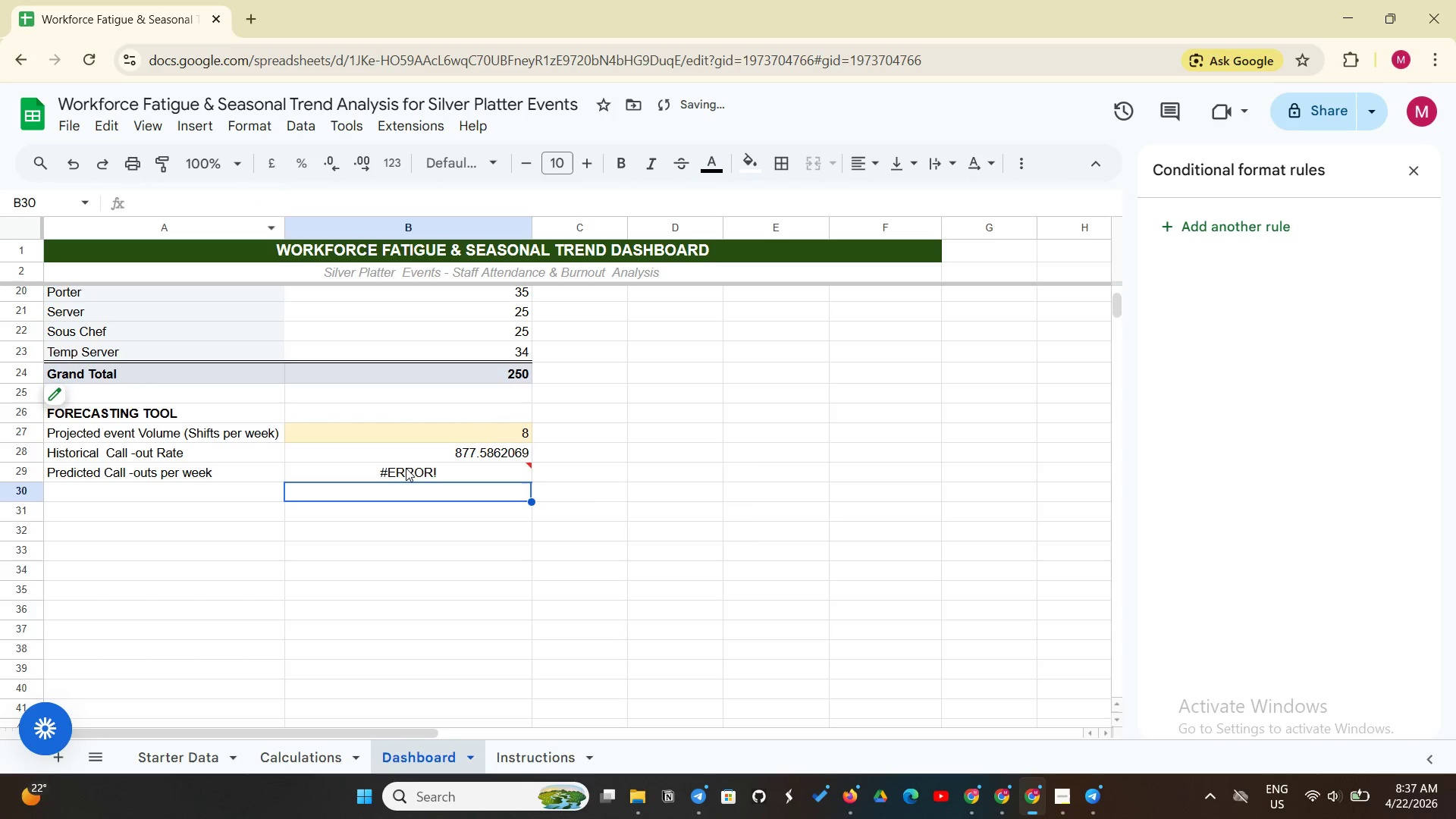 
left_click([406, 469])
 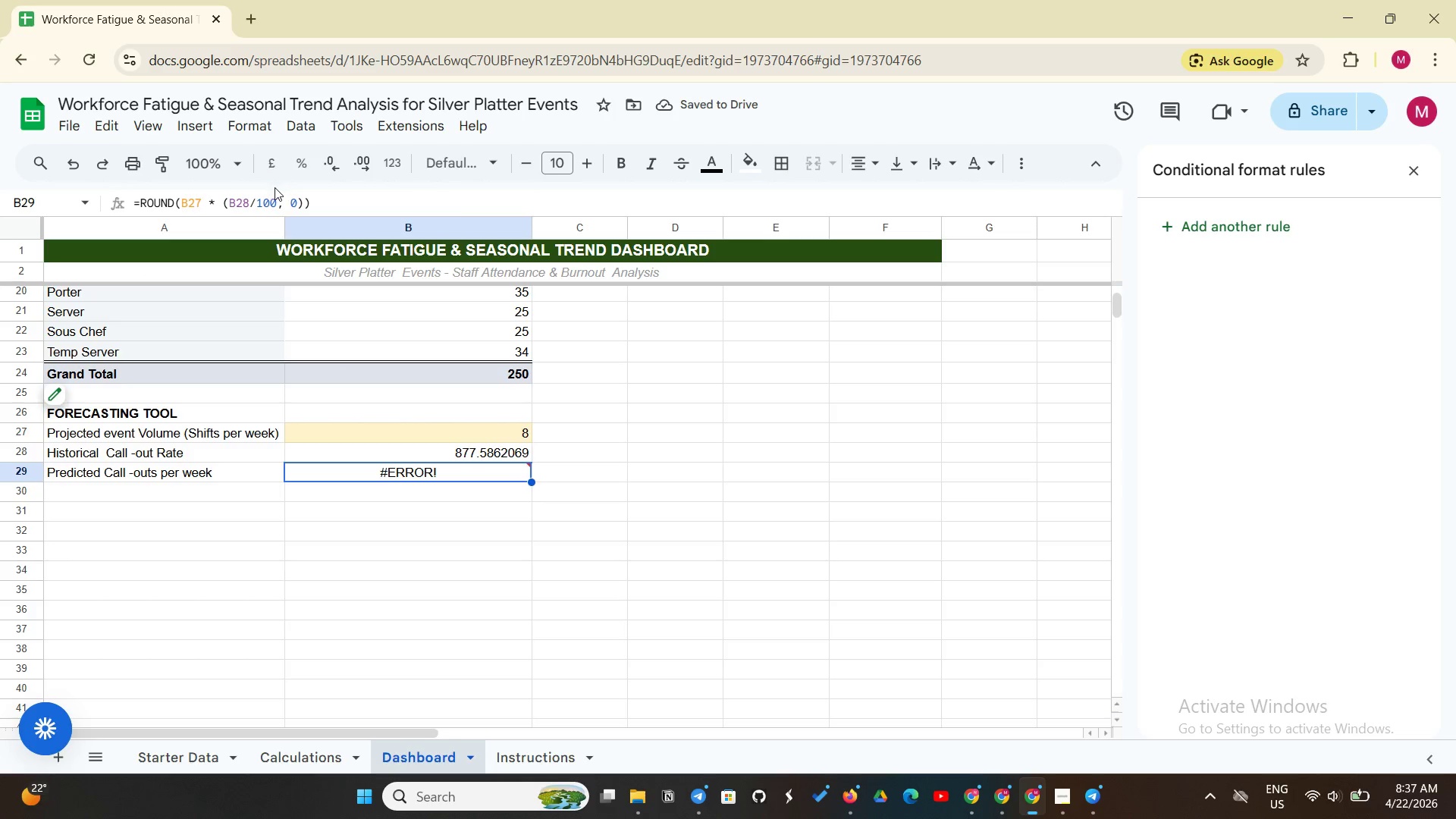 
left_click([278, 198])
 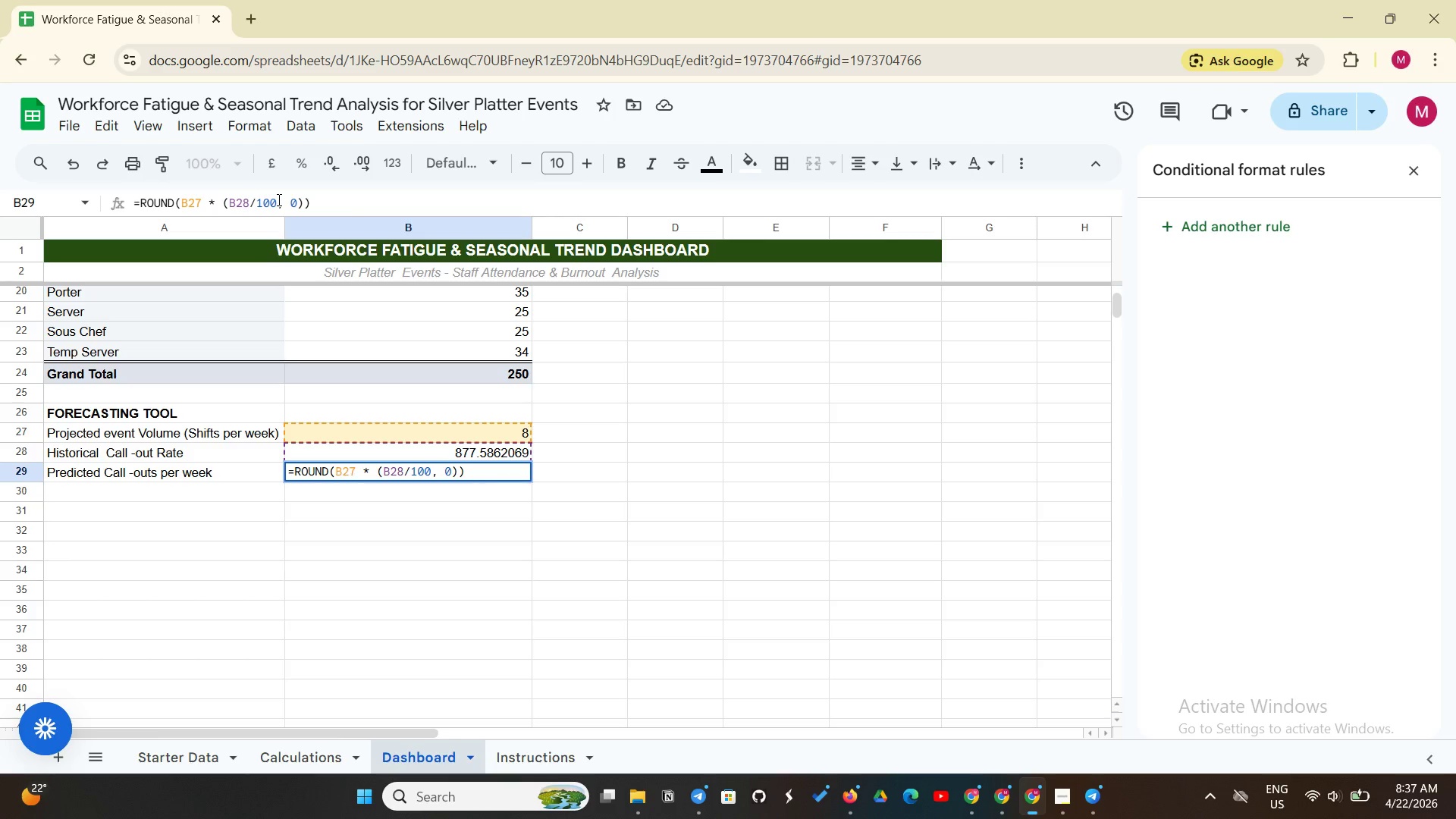 
key(Shift+0)
 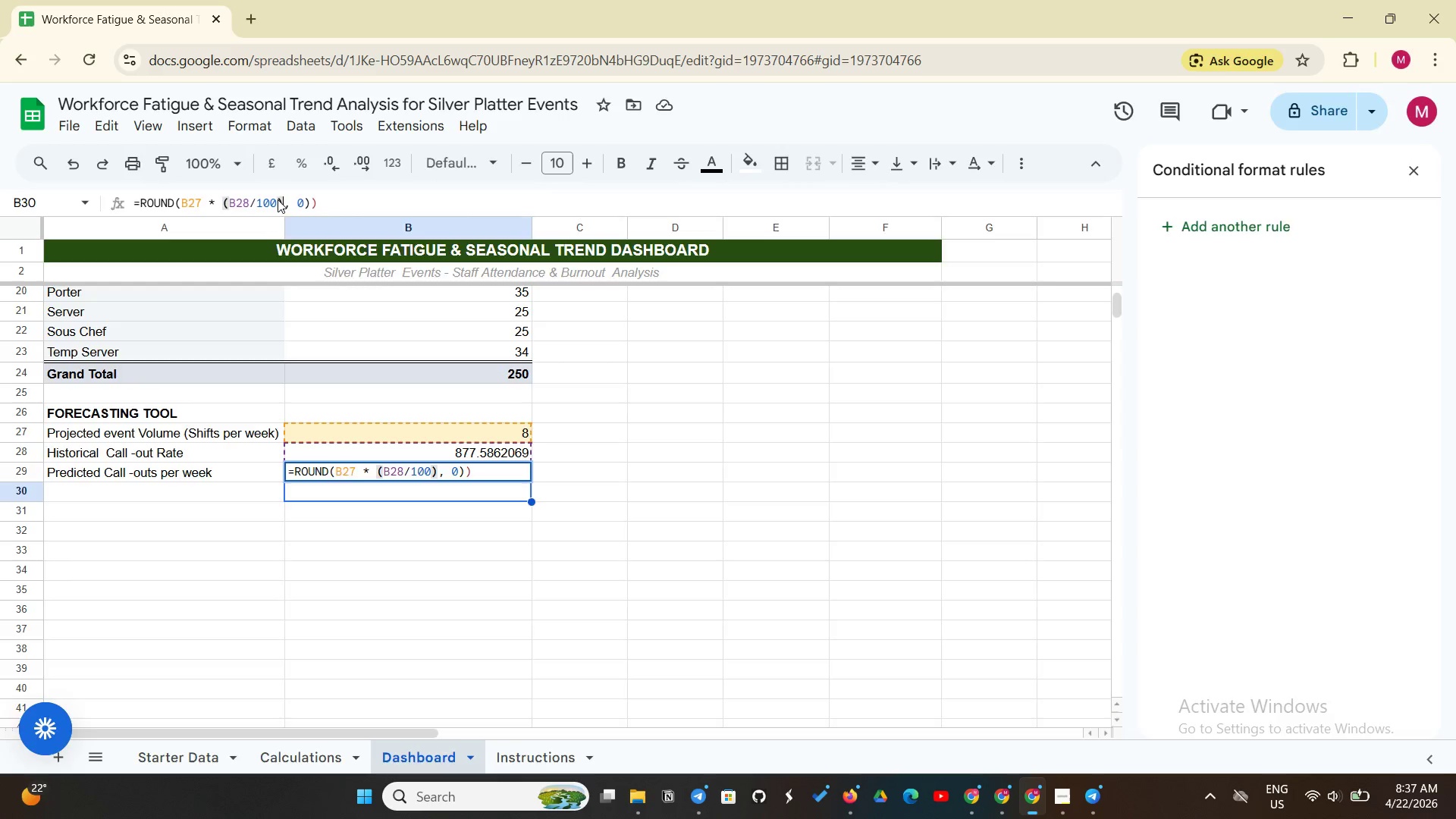 
key(Enter)
 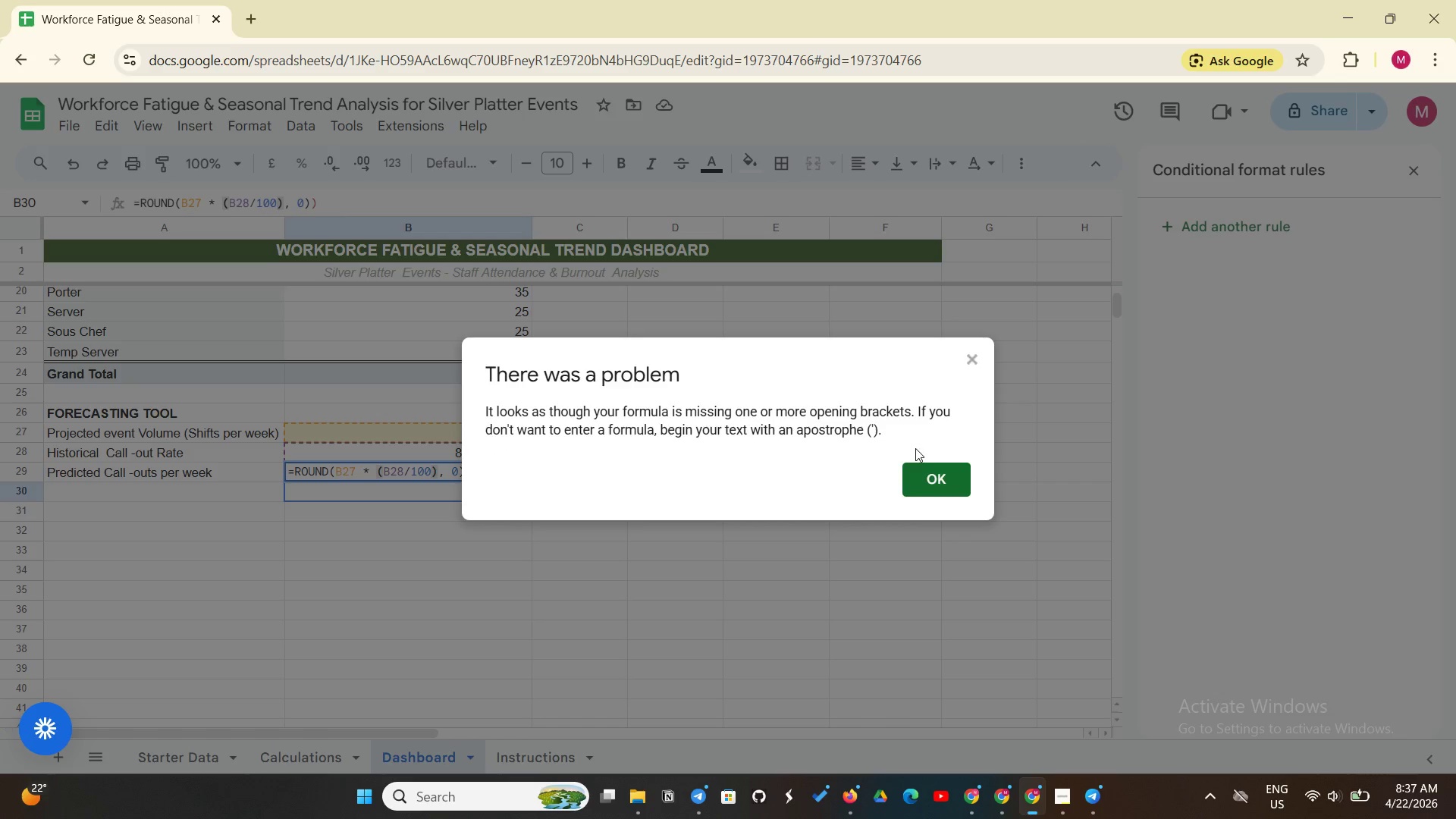 
left_click([918, 470])
 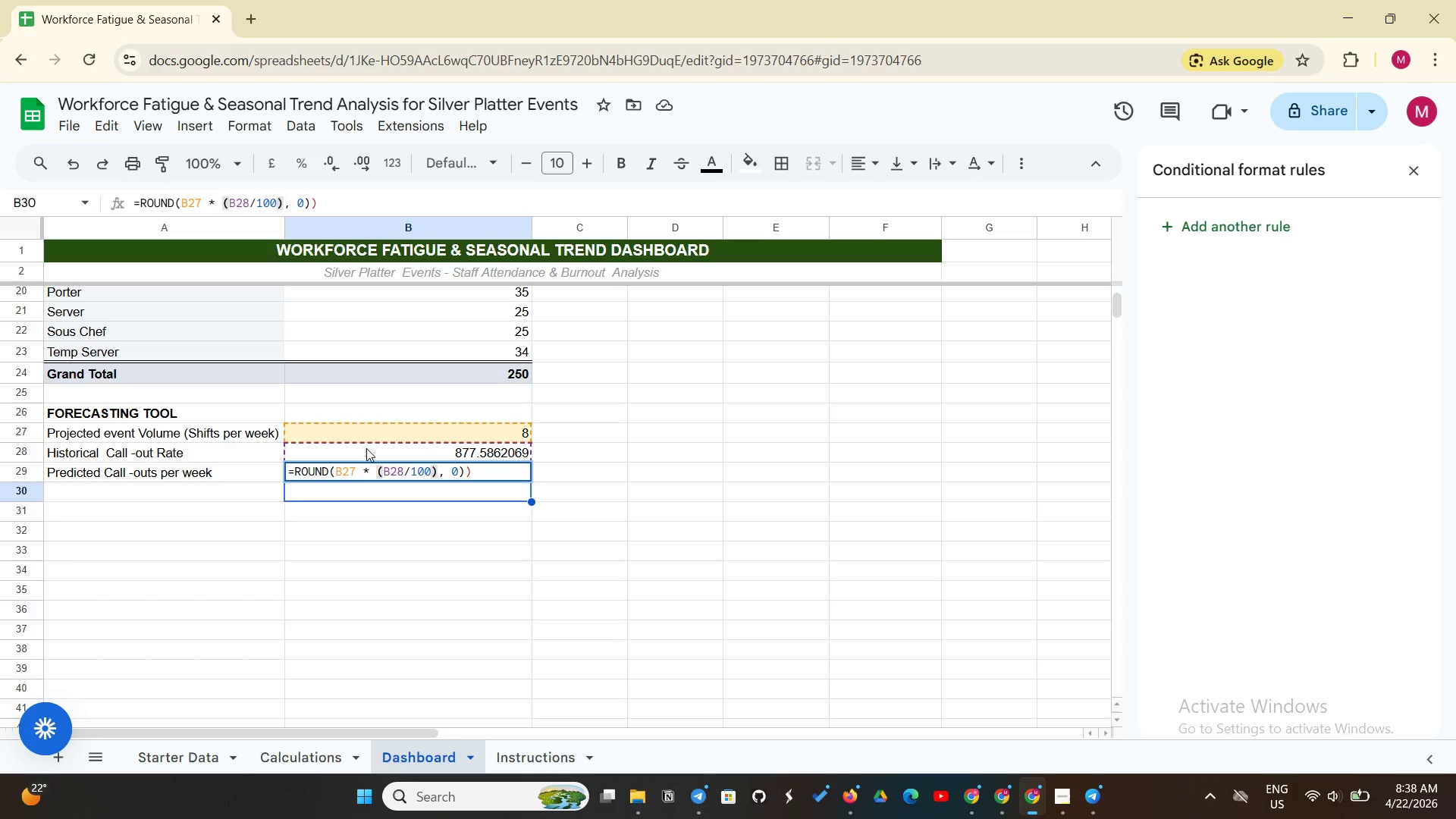 
wait(12.05)
 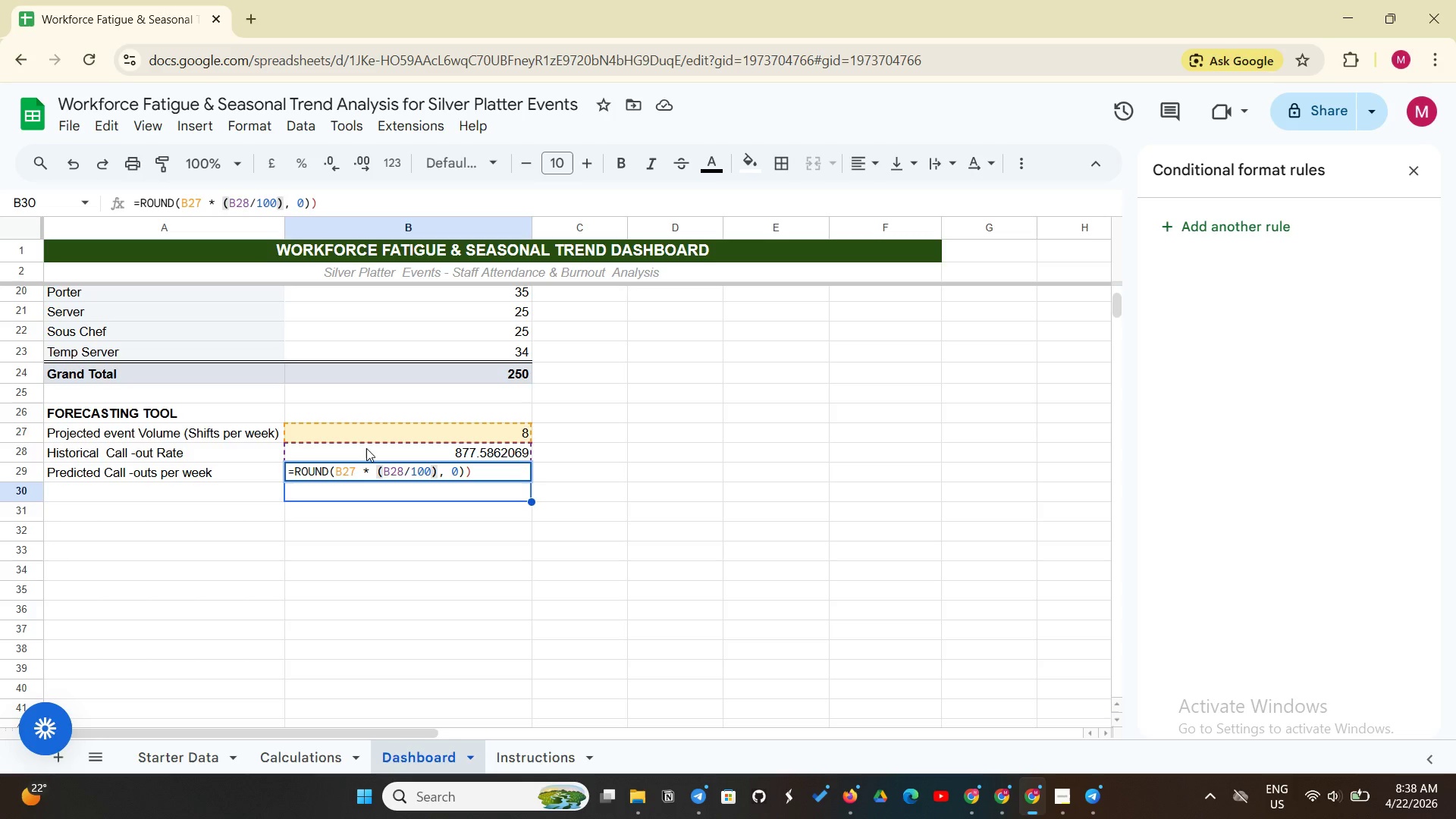 
left_click([344, 199])
 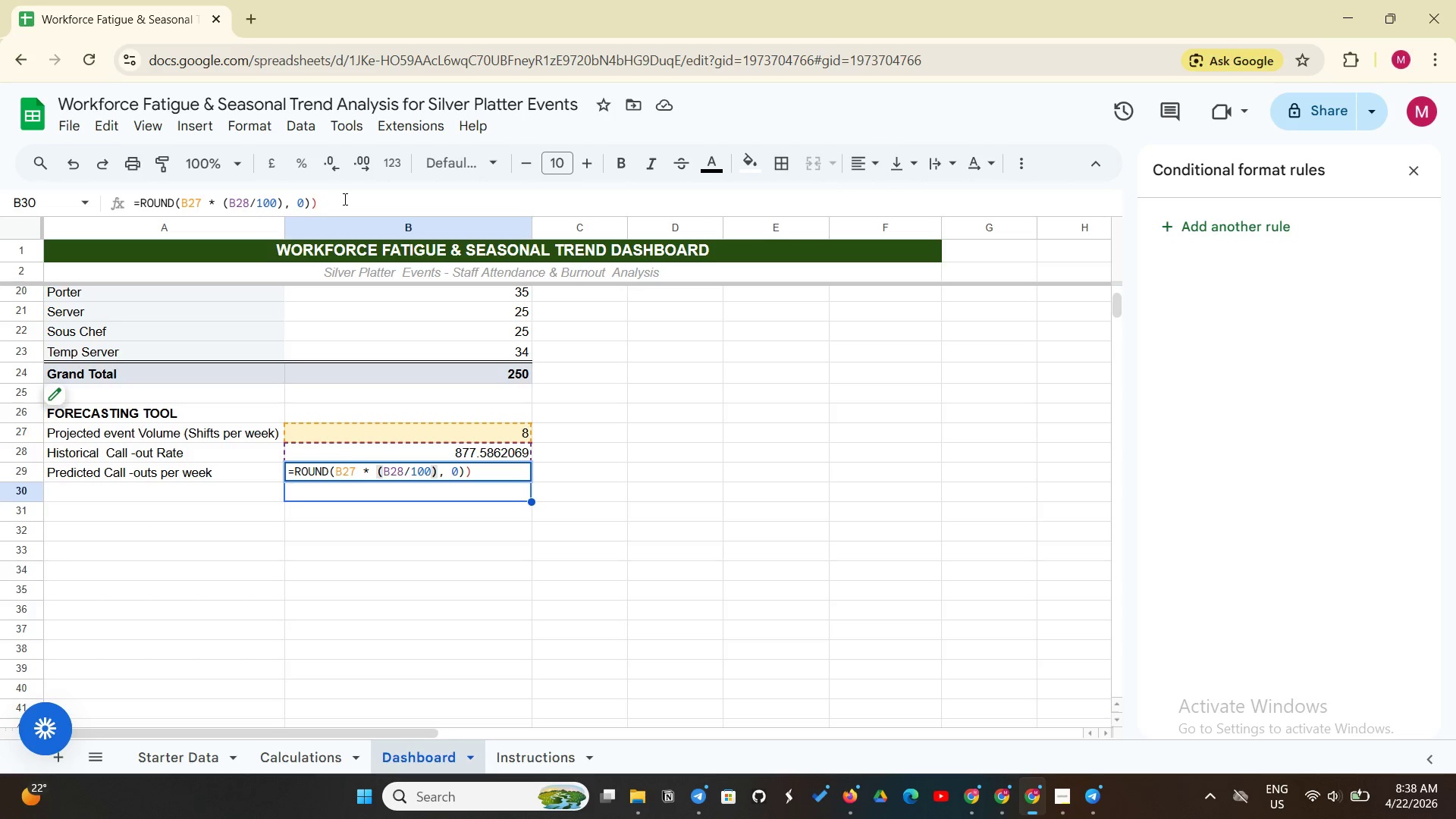 
key(Backspace)
 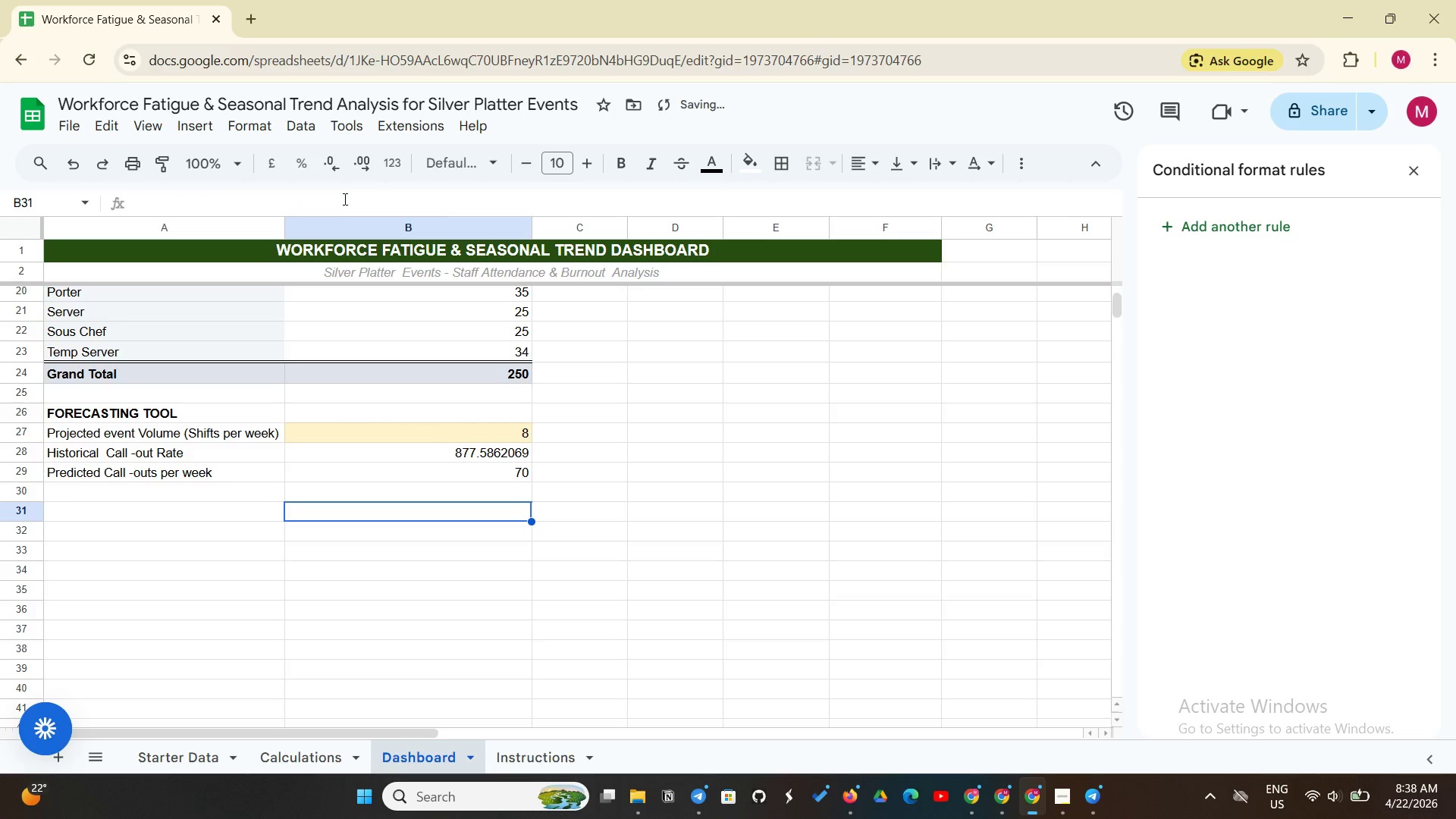 
key(Enter)
 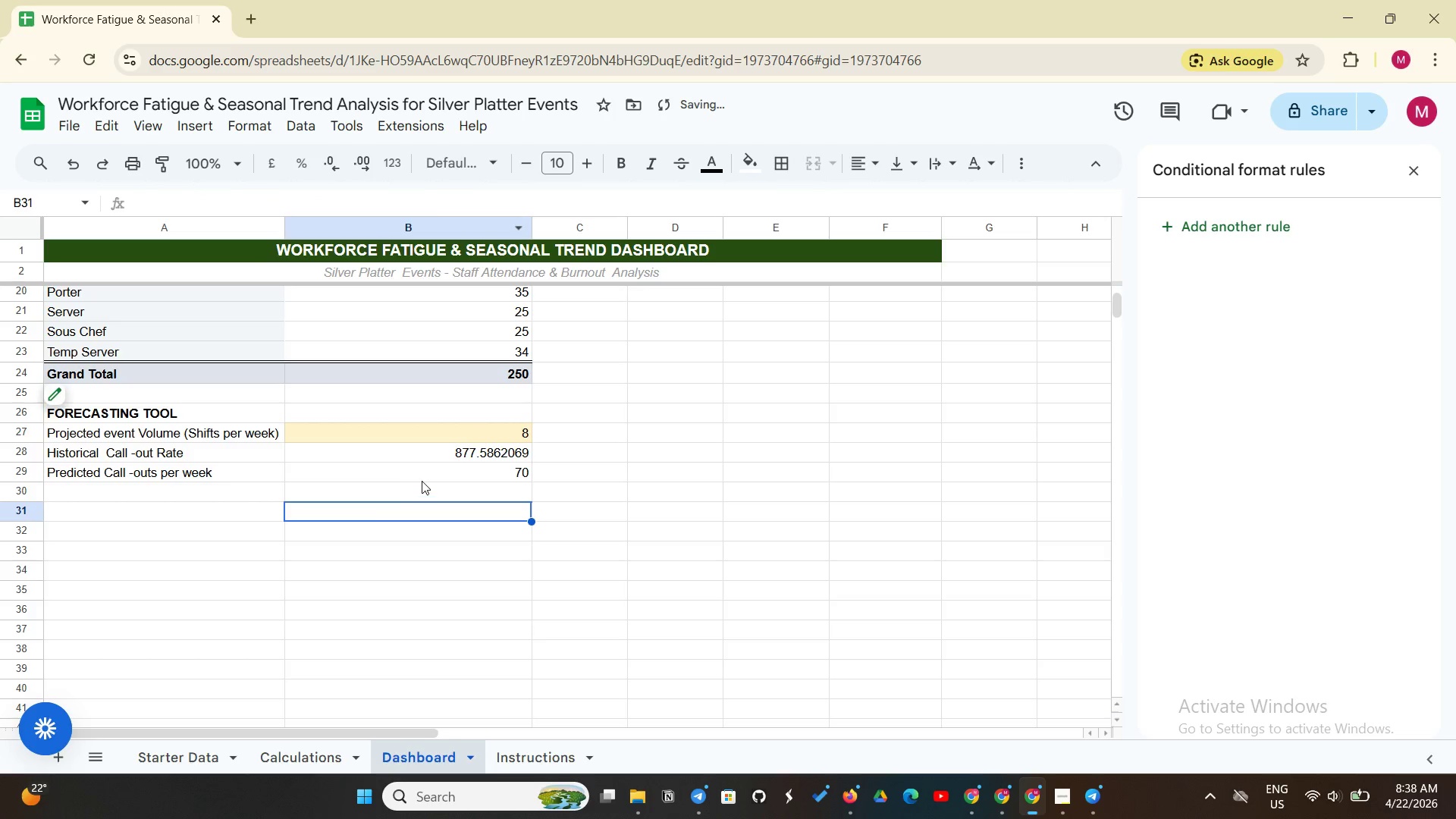 
left_click([422, 481])
 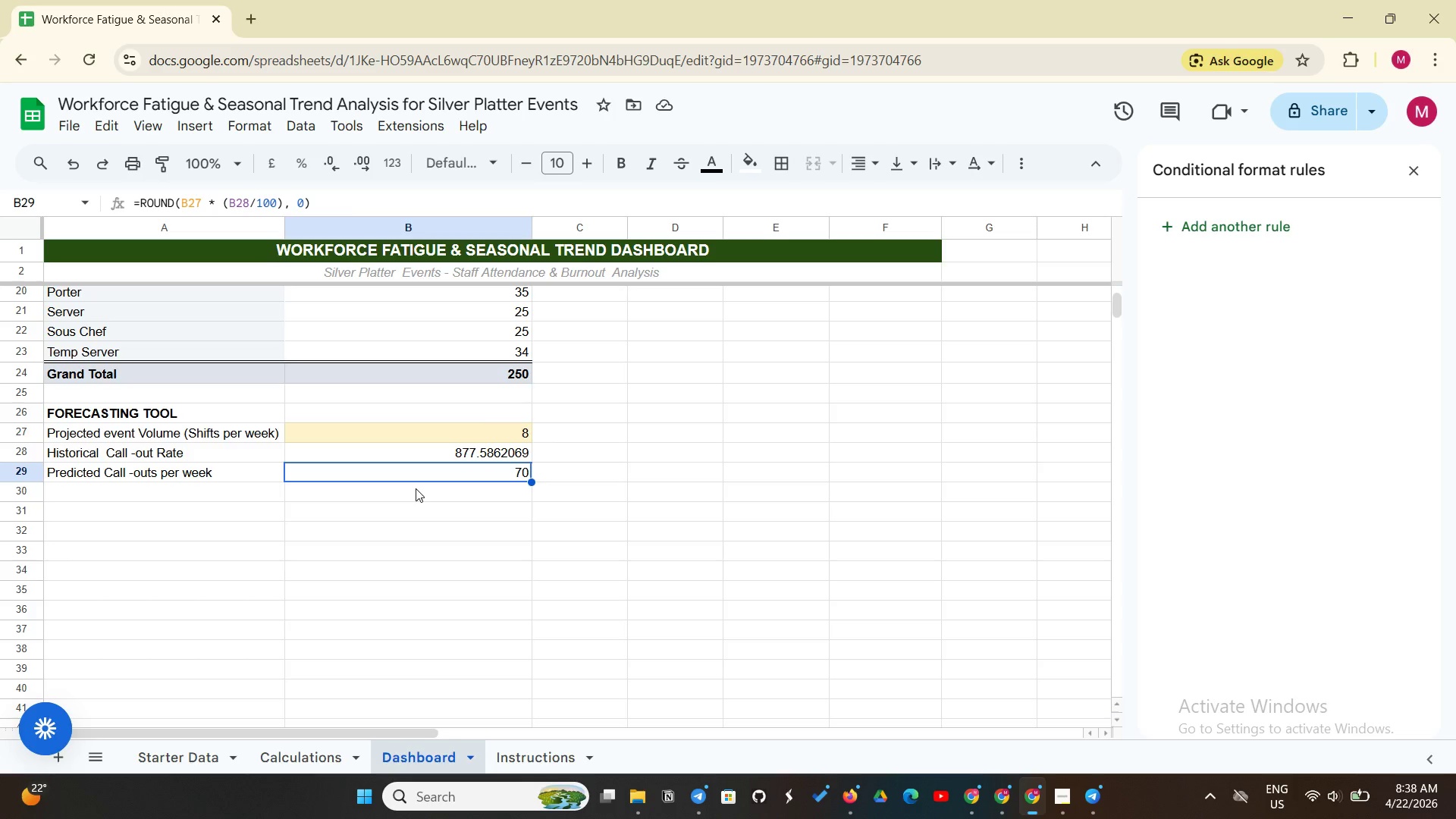 
wait(5.89)
 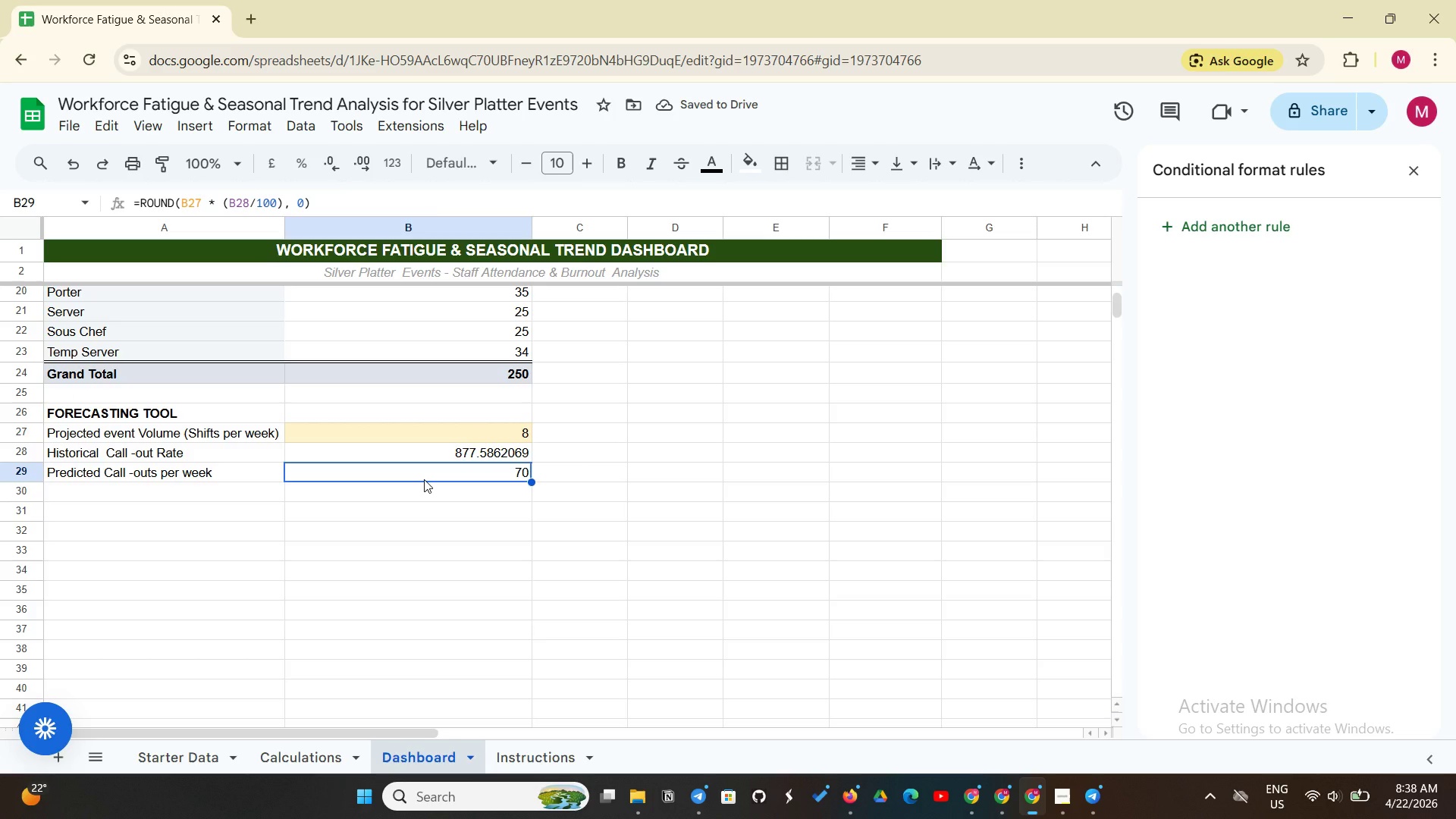 
left_click([138, 493])
 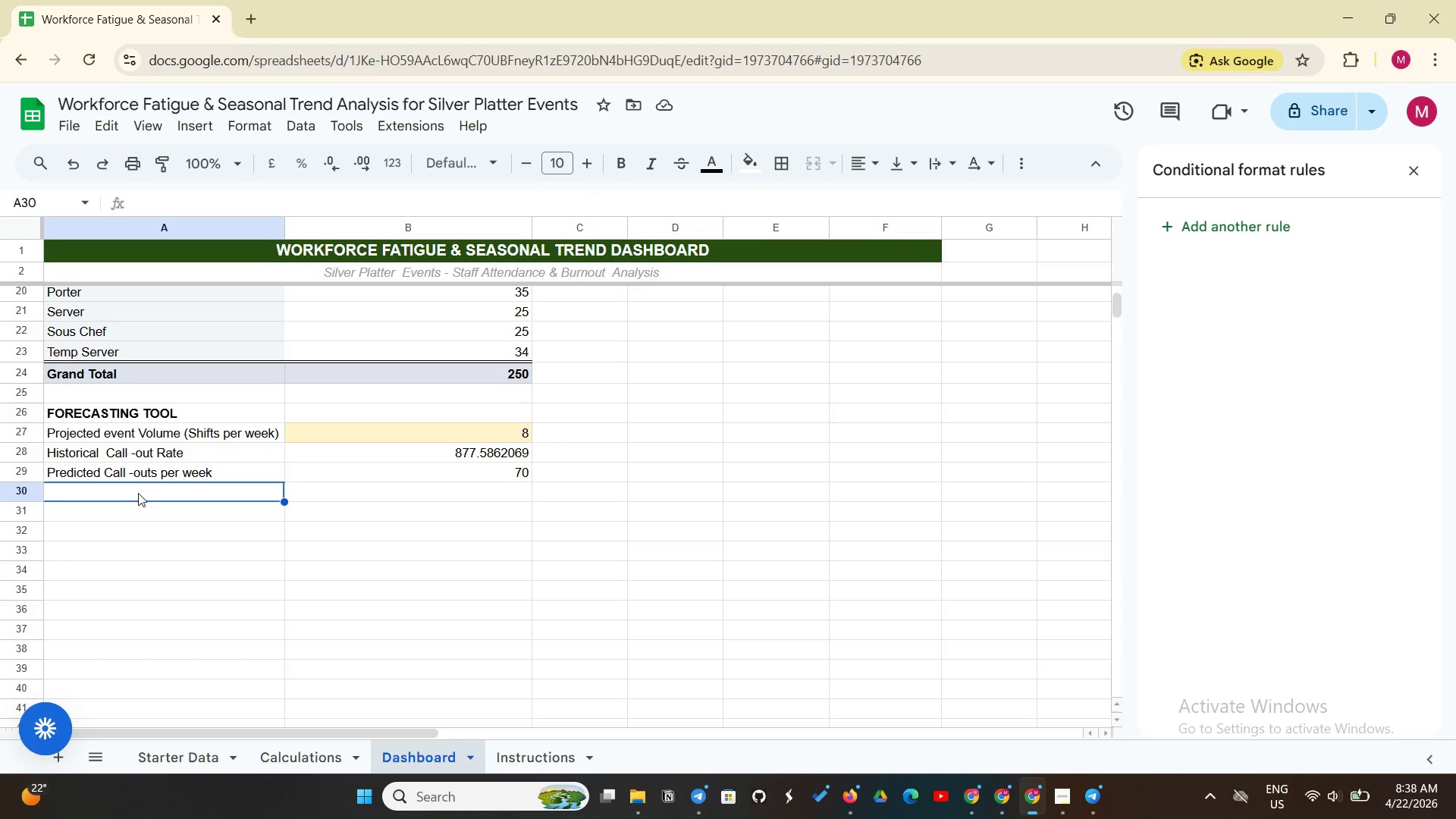 
type(Additional )
 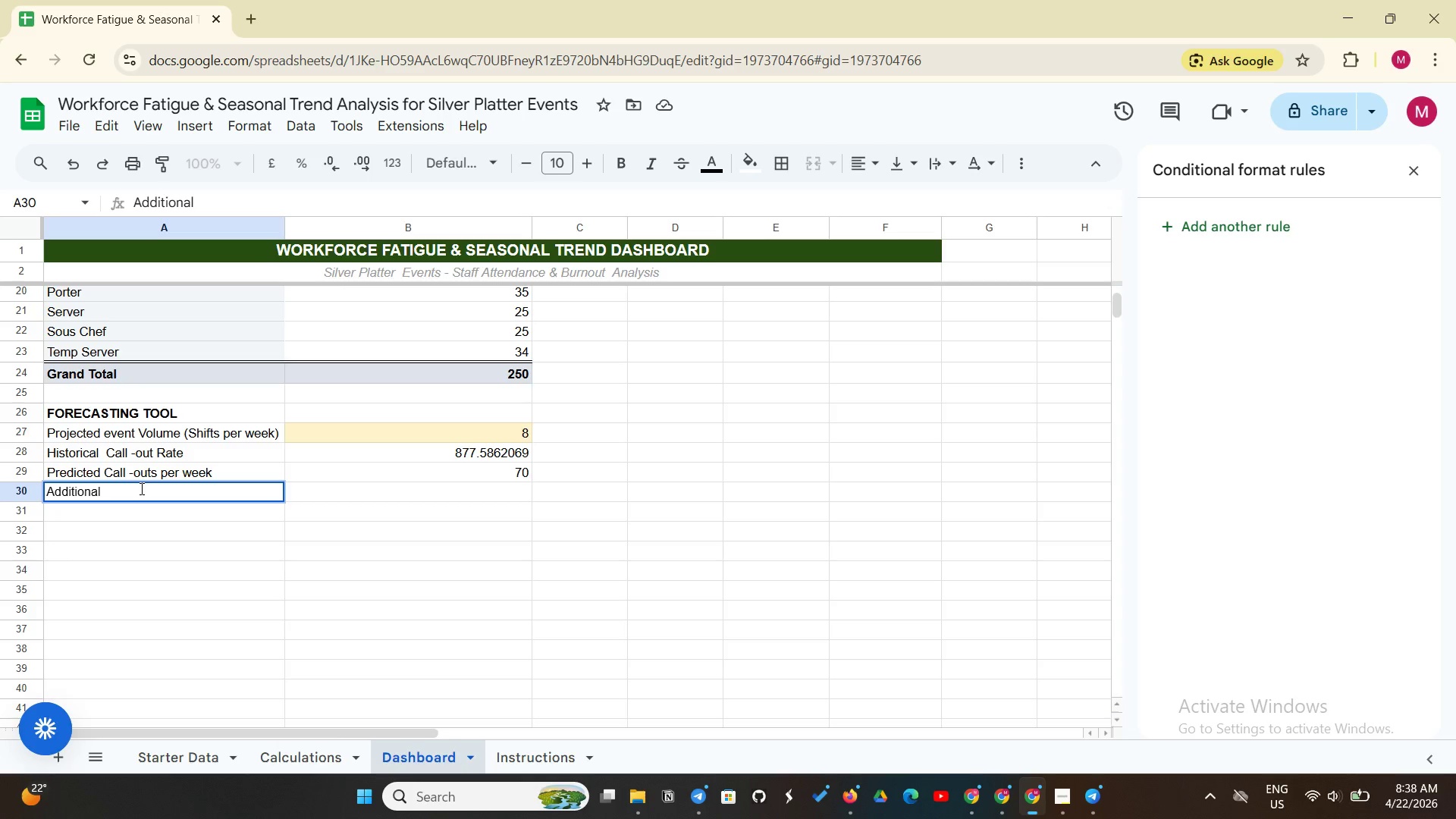 
type(Staff Needed )
 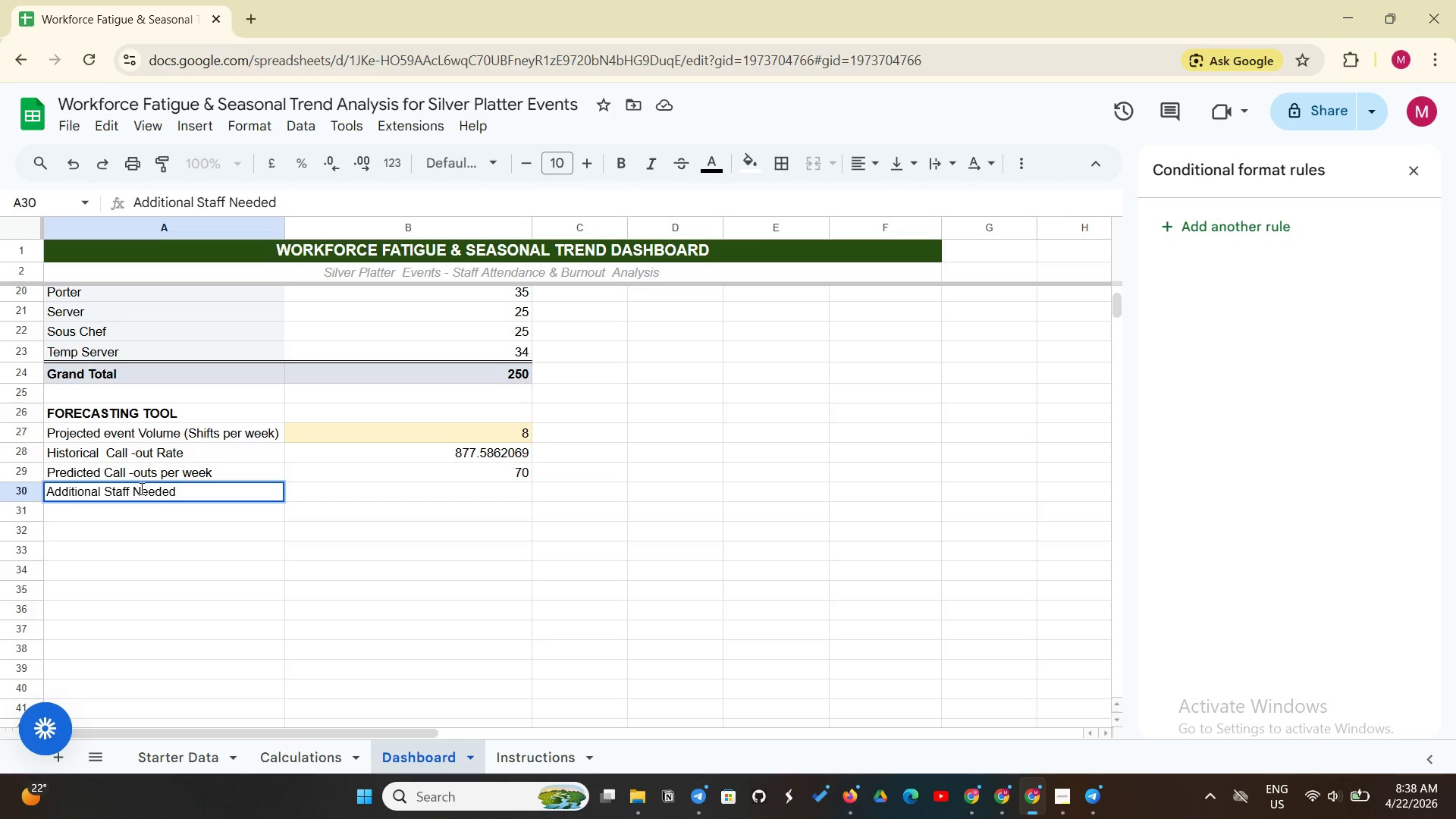 
type(( 8 shifts )
 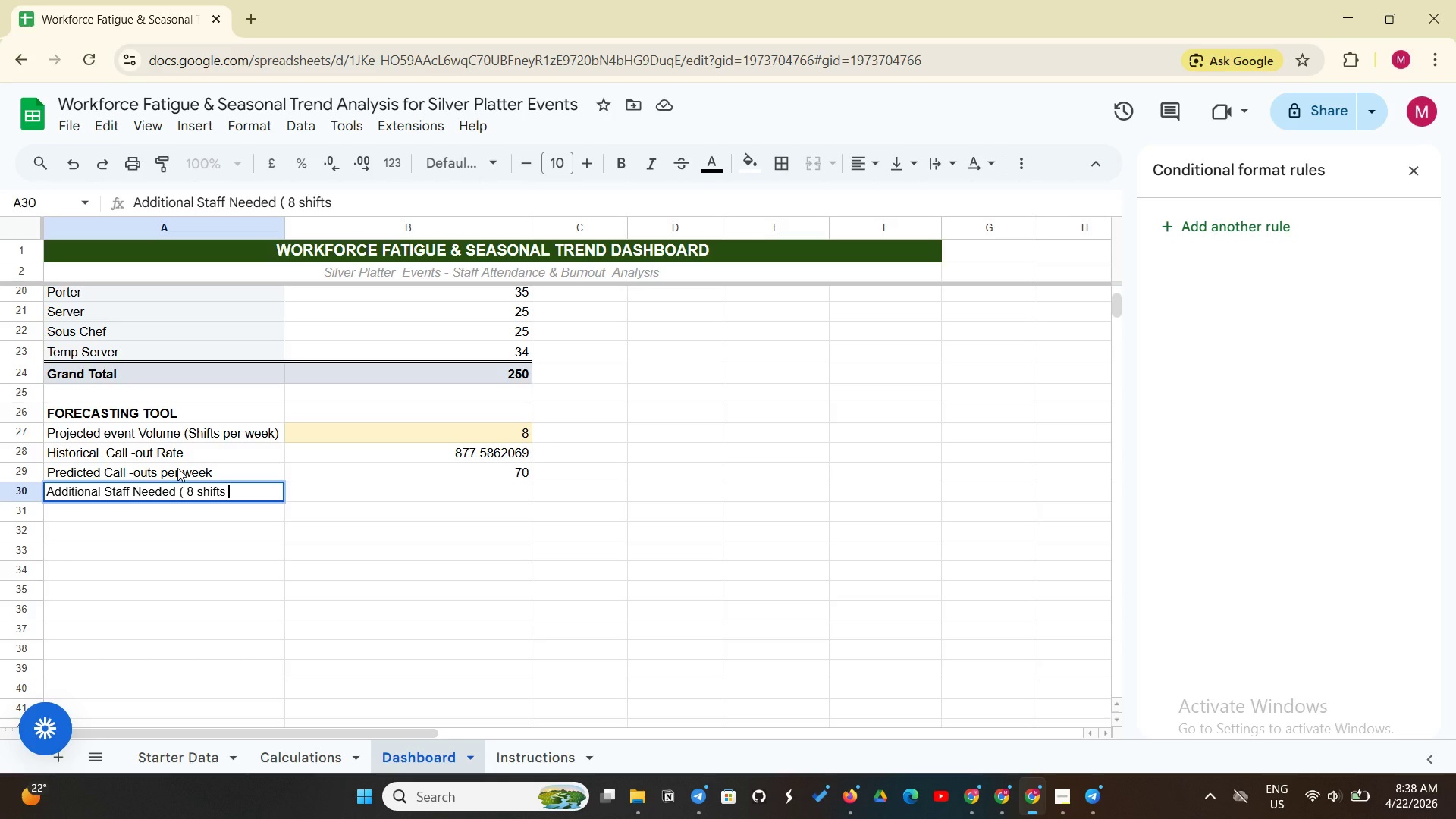 
type(per person))
 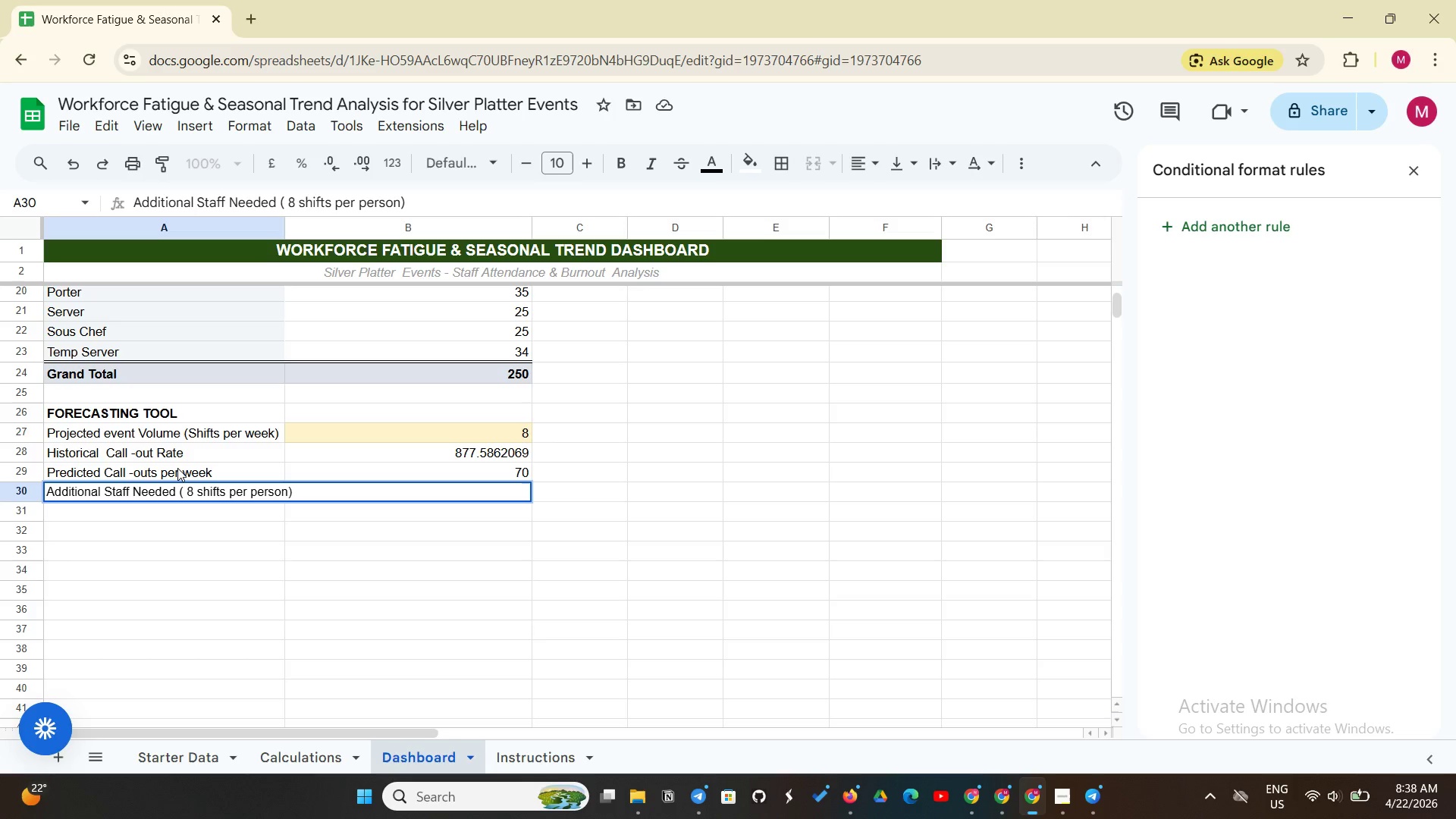 
wait(7.39)
 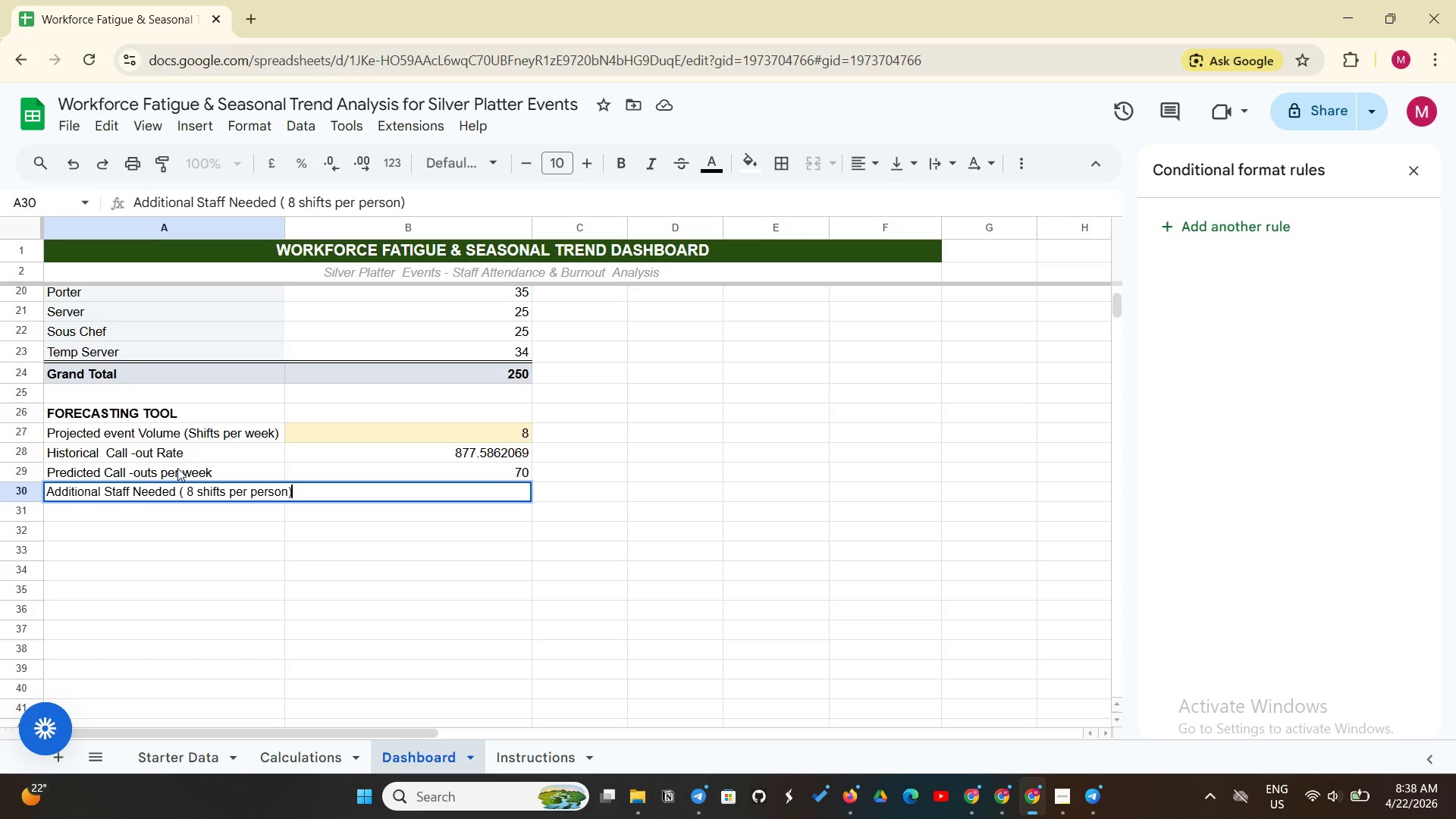 
left_click_drag(start_coordinate=[284, 225], to_coordinate=[296, 223])
 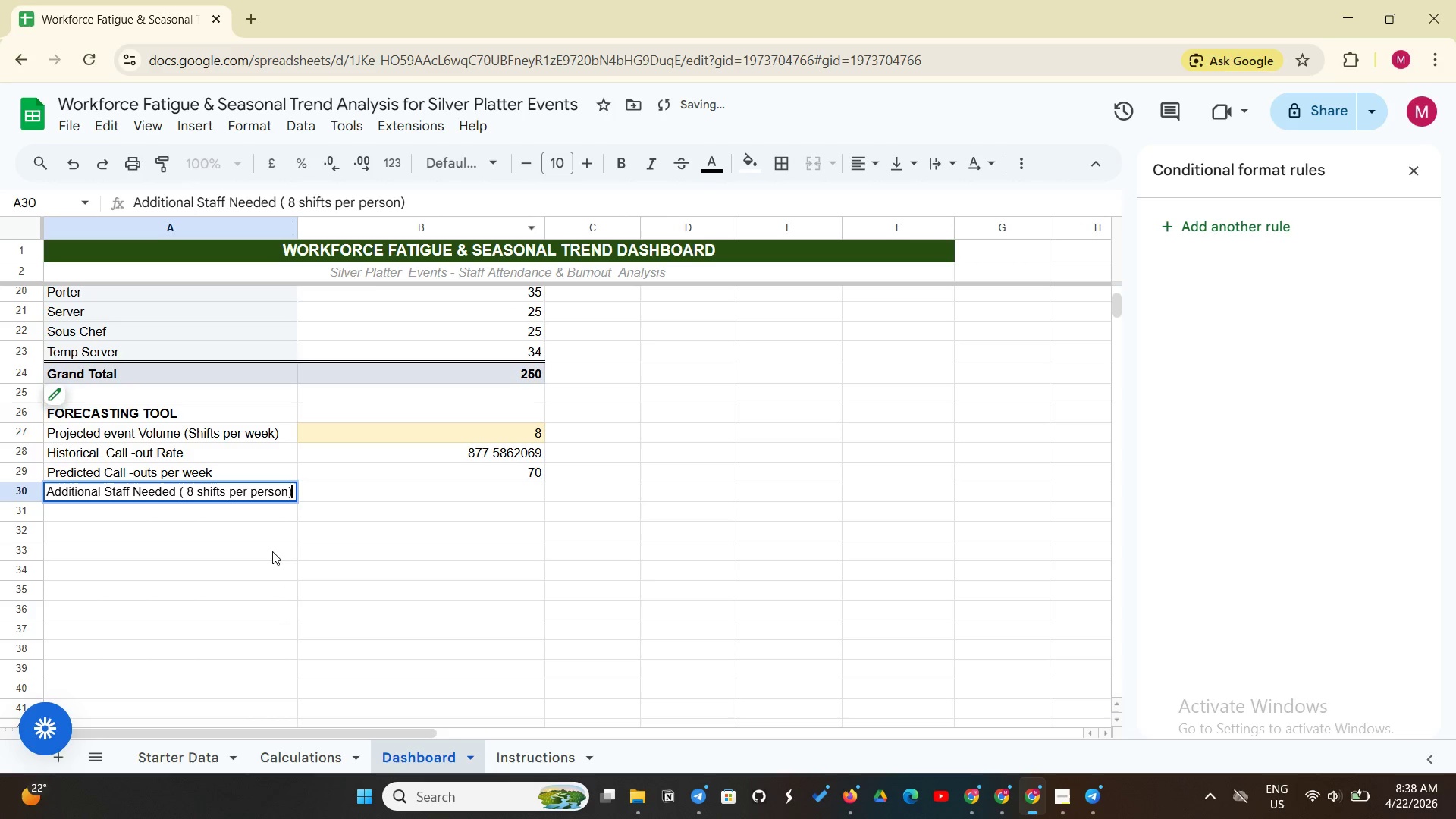 
left_click([272, 551])
 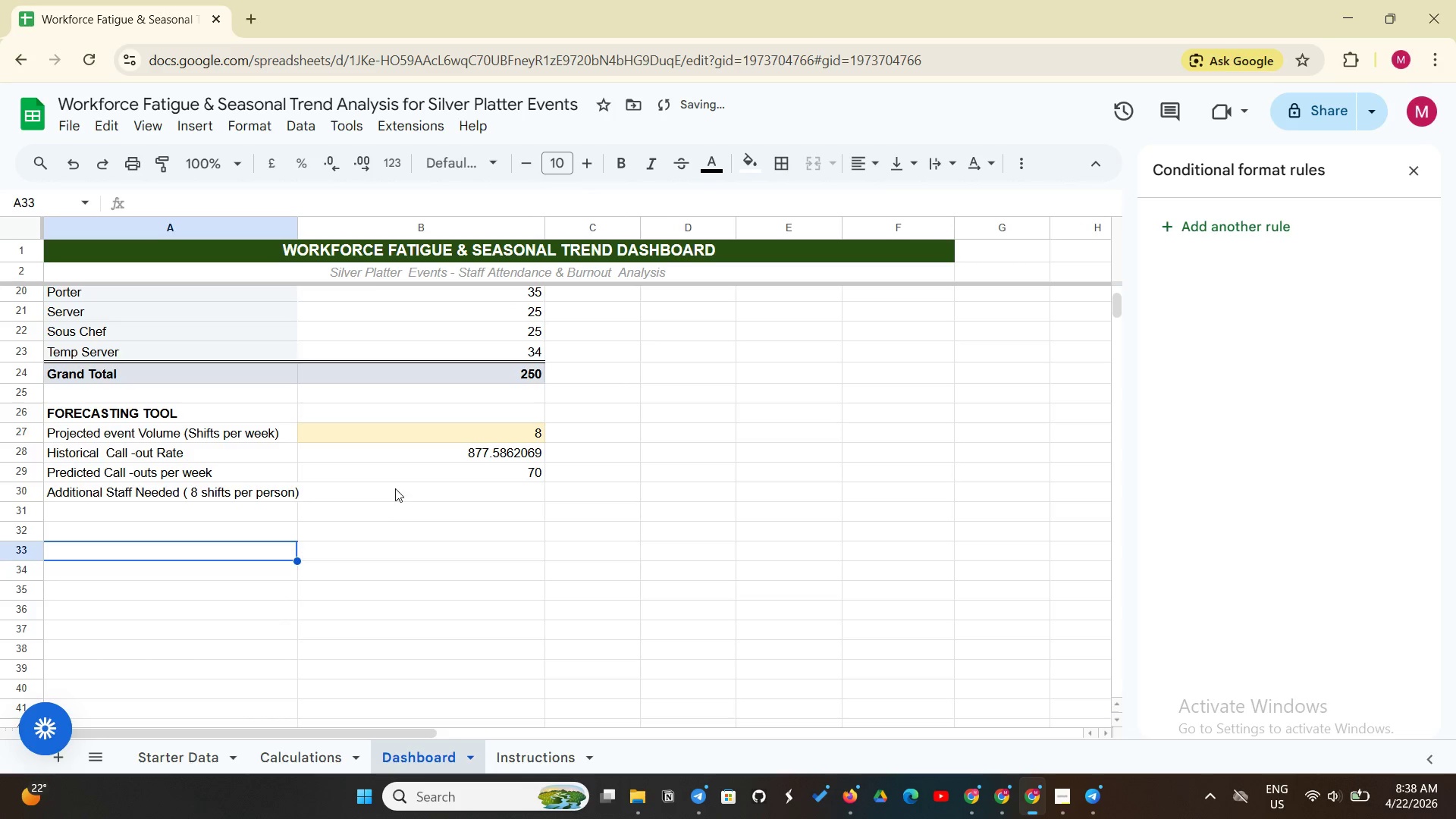 
left_click([381, 493])
 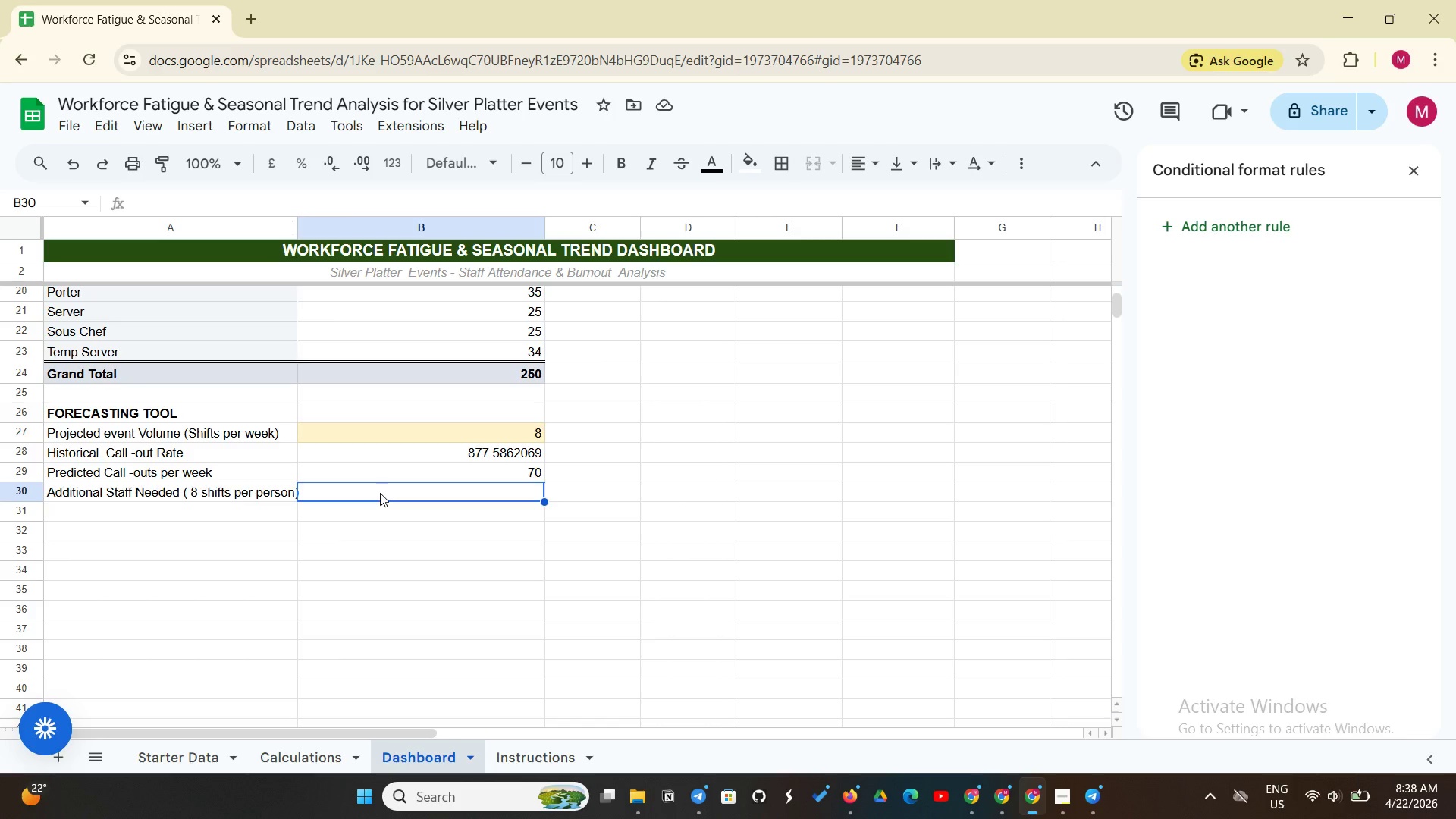 
wait(8.67)
 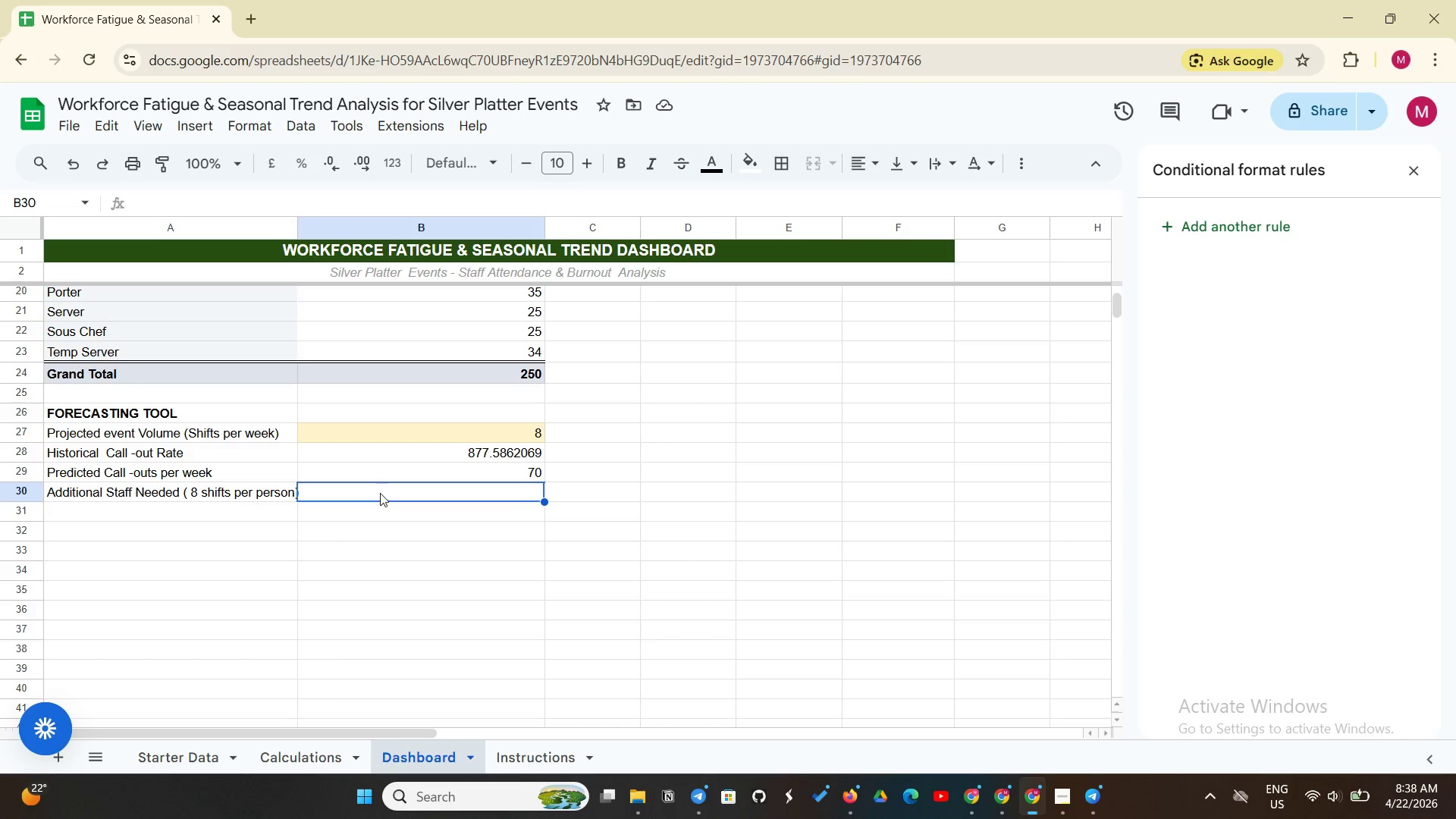 
type(=ROUNDUP(B)
 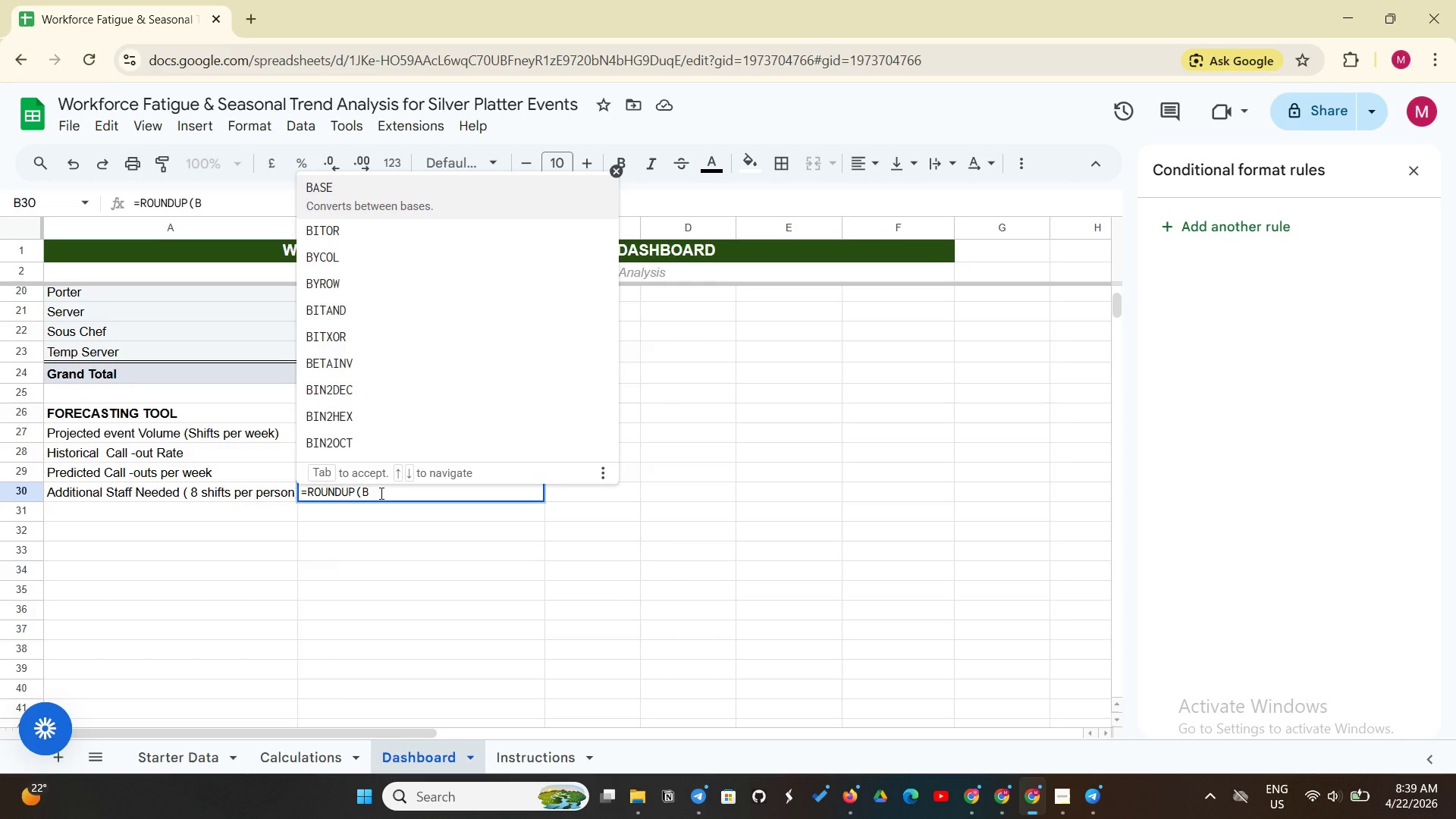 
wait(5.09)
 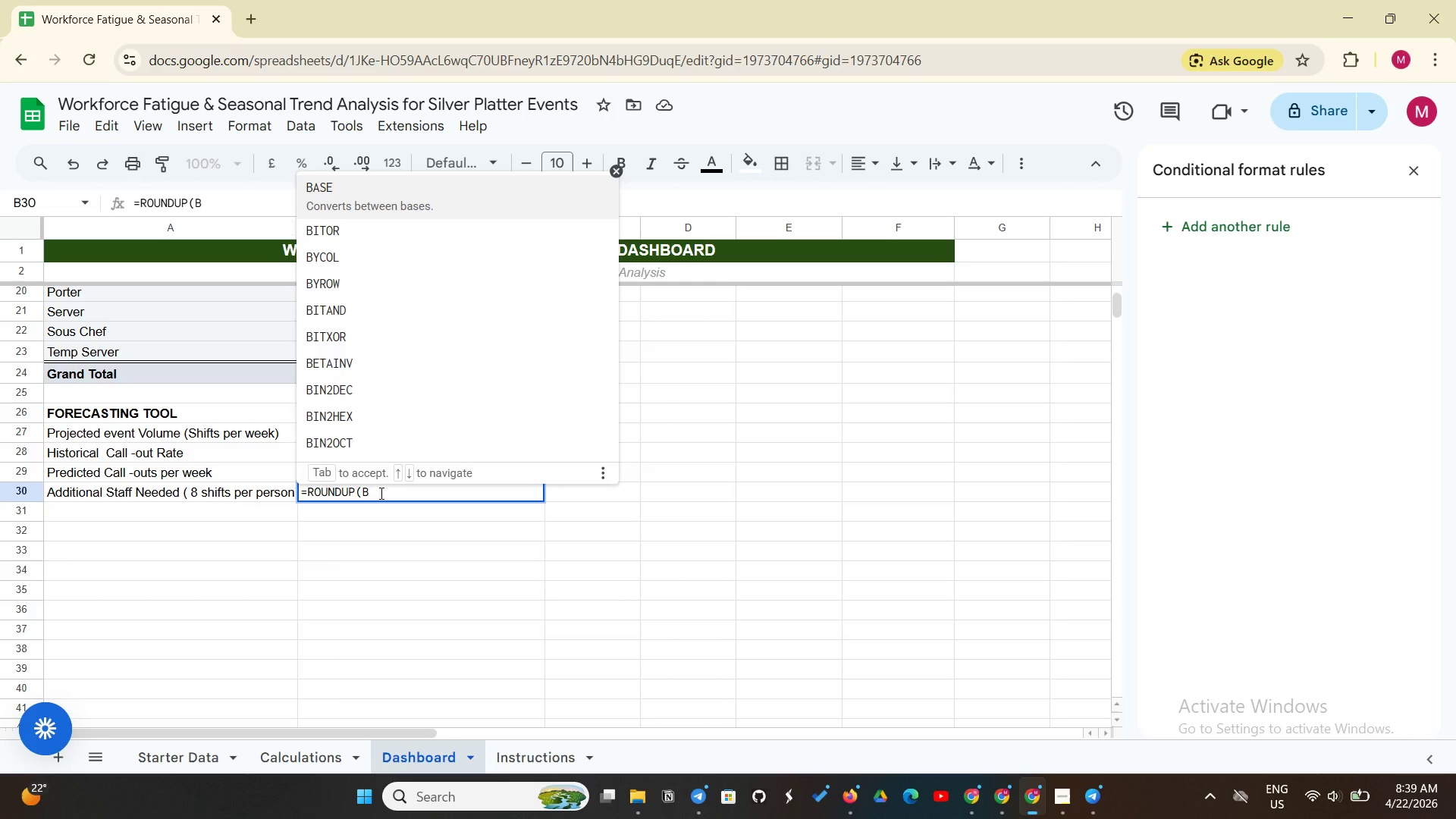 
type(29 / 8, 0))
 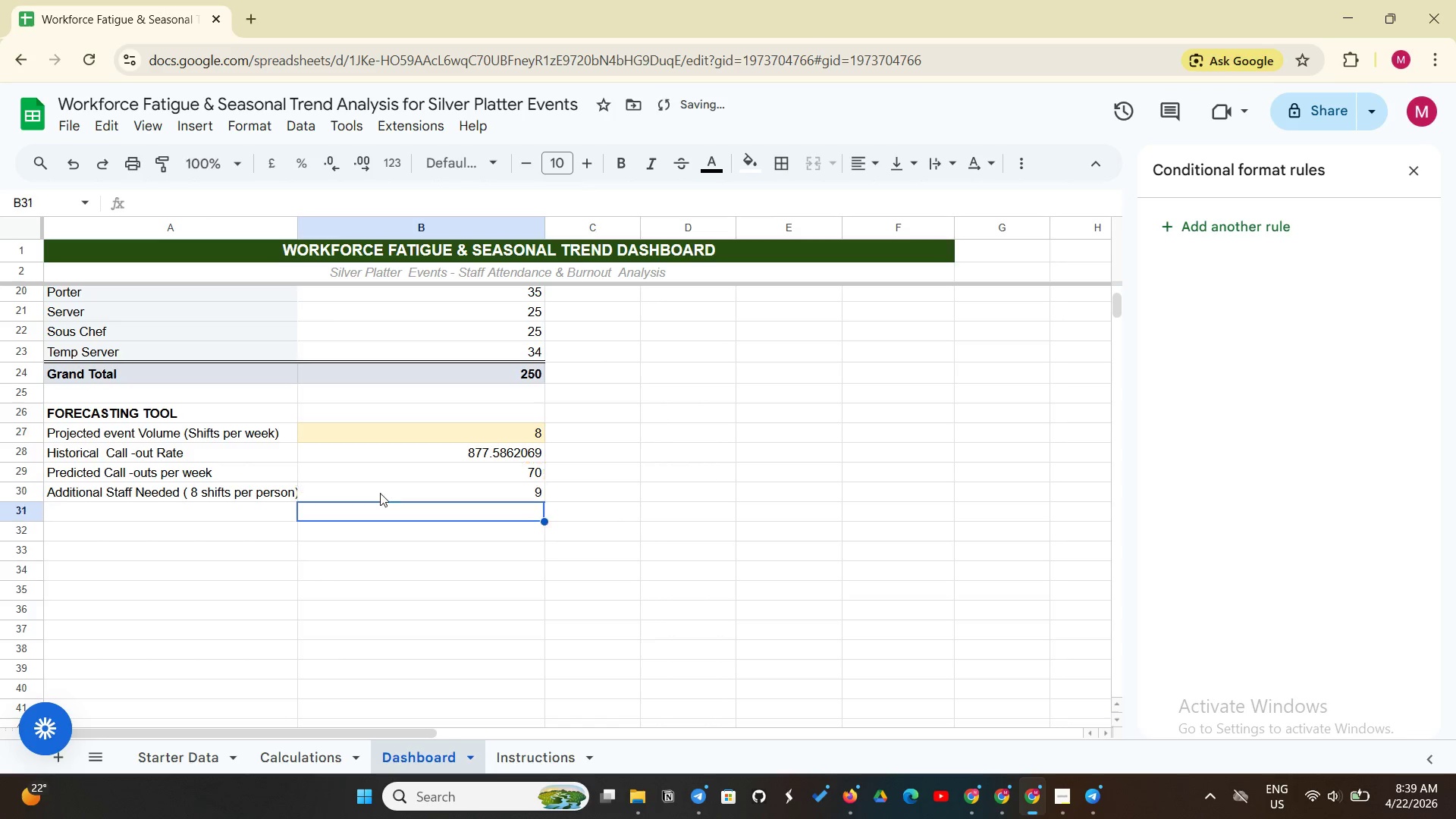 
key(Enter)
 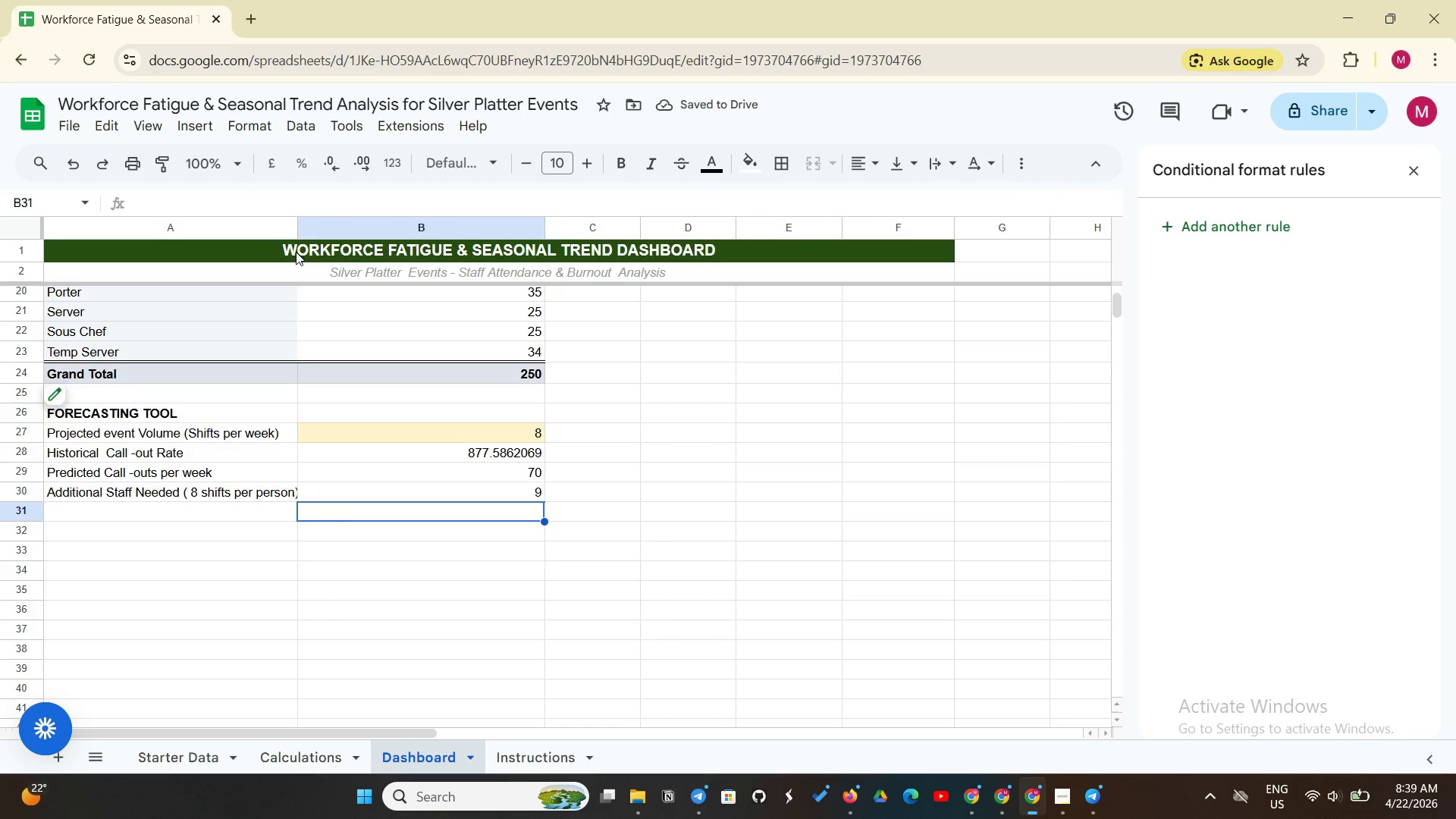 
left_click_drag(start_coordinate=[301, 233], to_coordinate=[309, 222])
 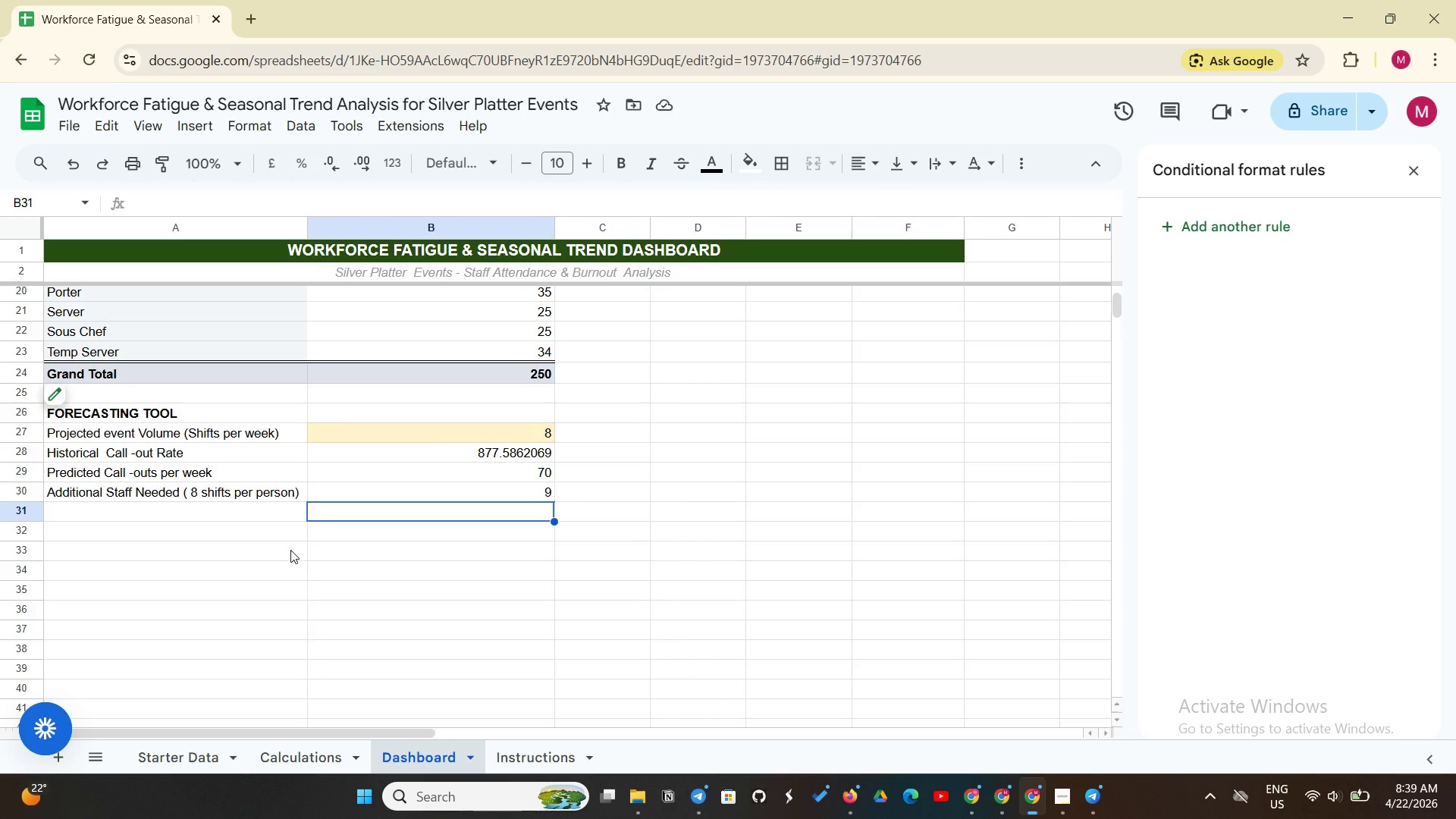 
wait(18.06)
 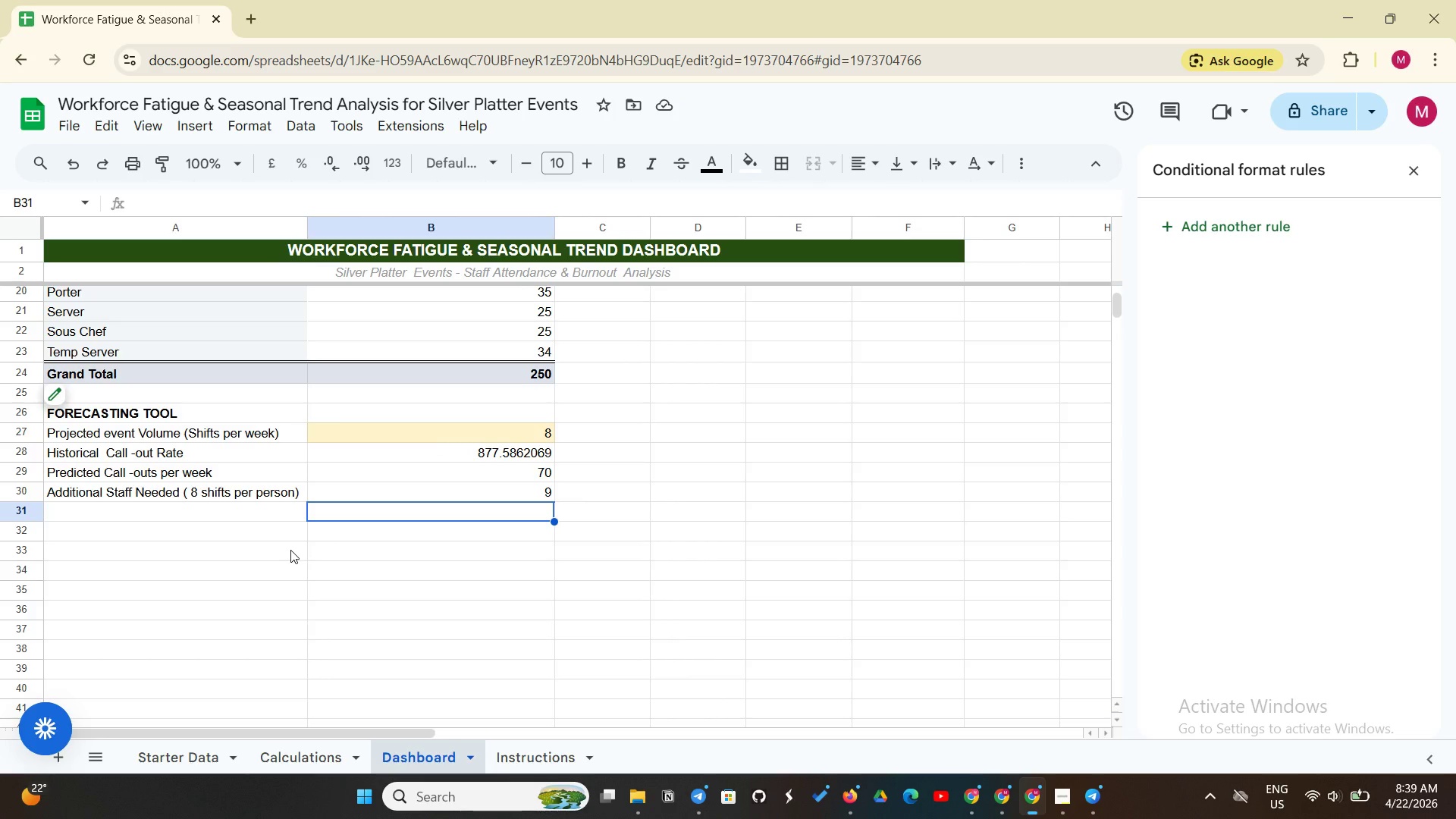 
scroll: coordinate [474, 615], scroll_direction: up, amount: 10.0
 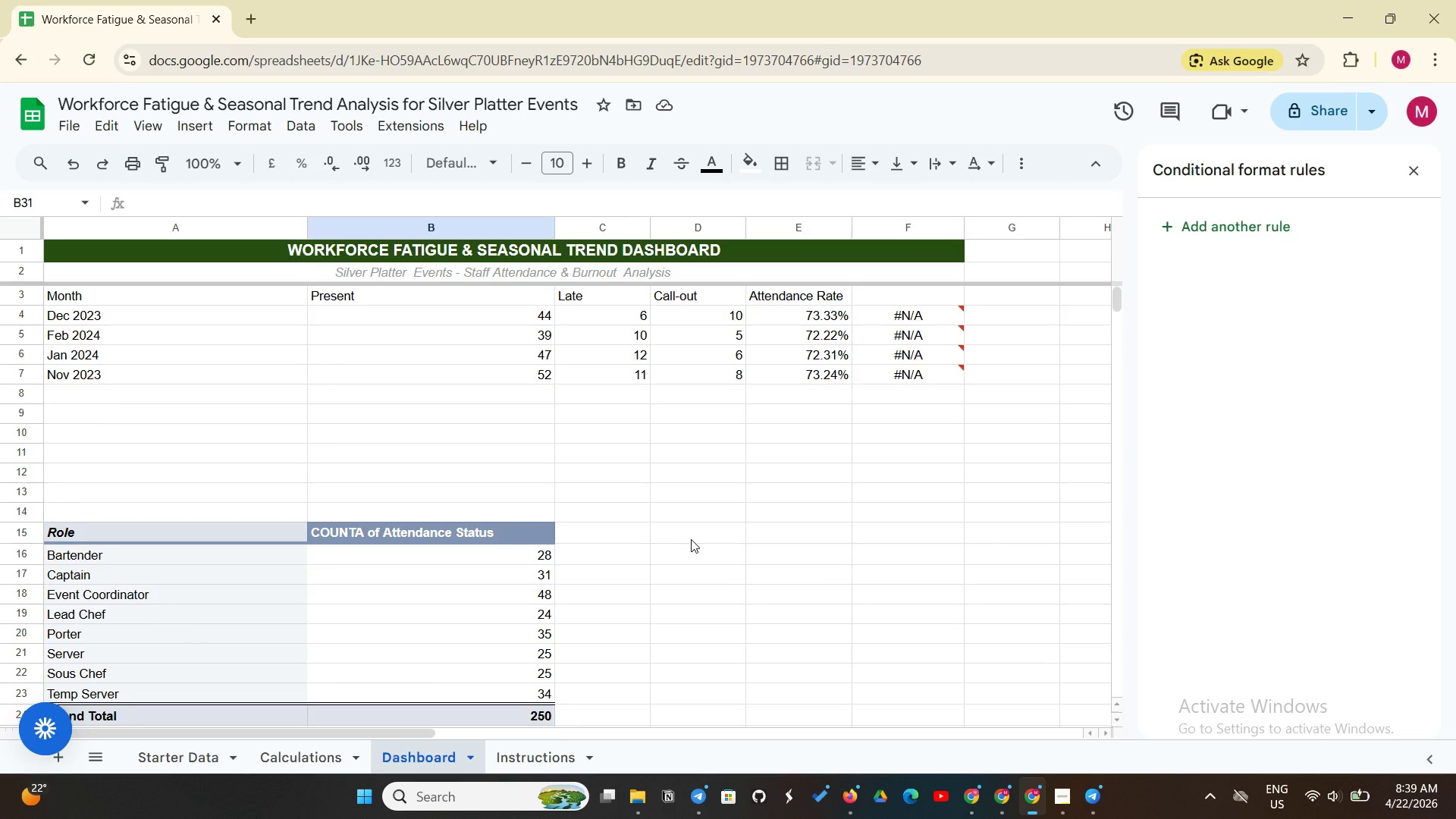 
wait(16.68)
 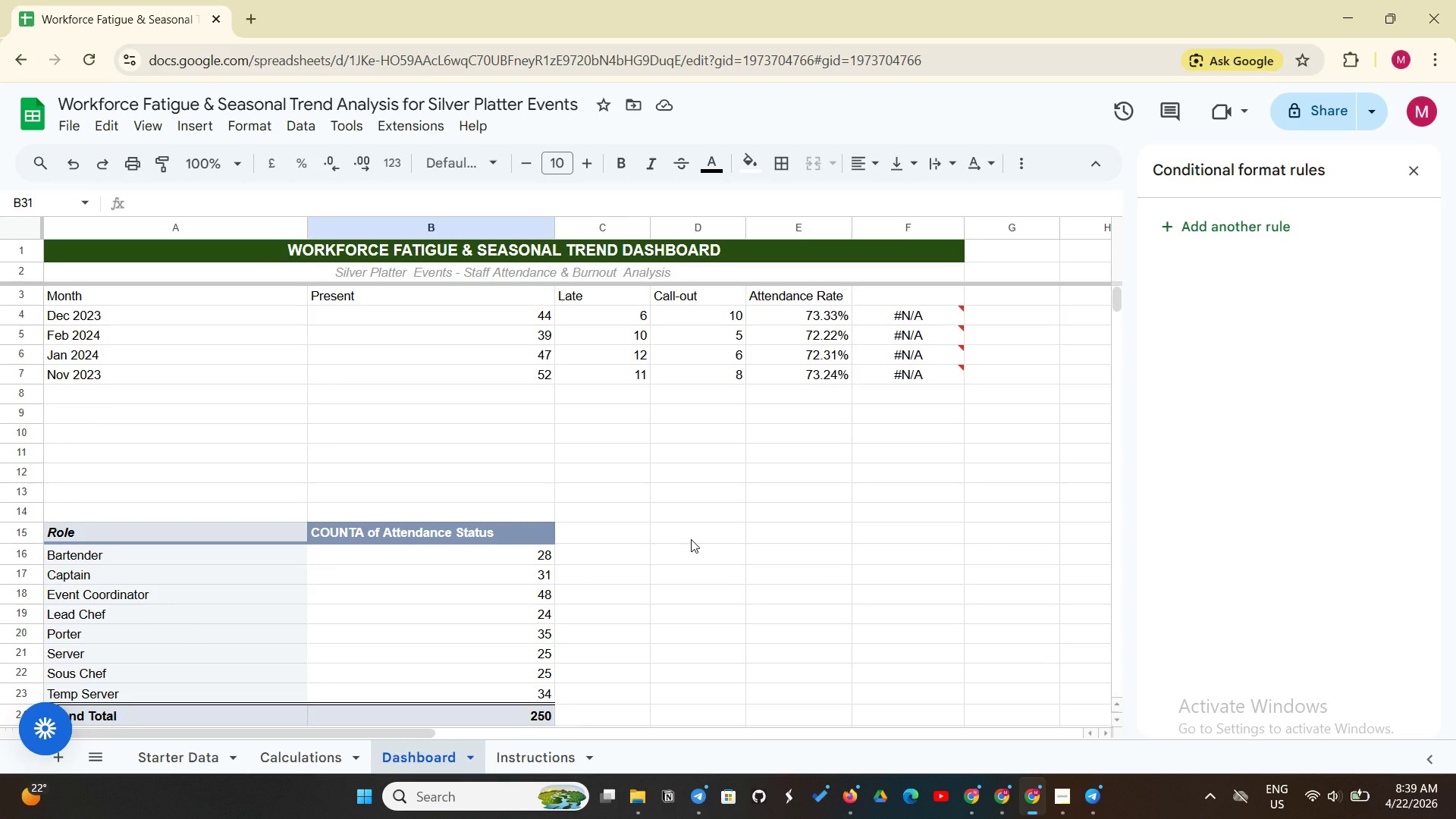 
left_click([1058, 801])